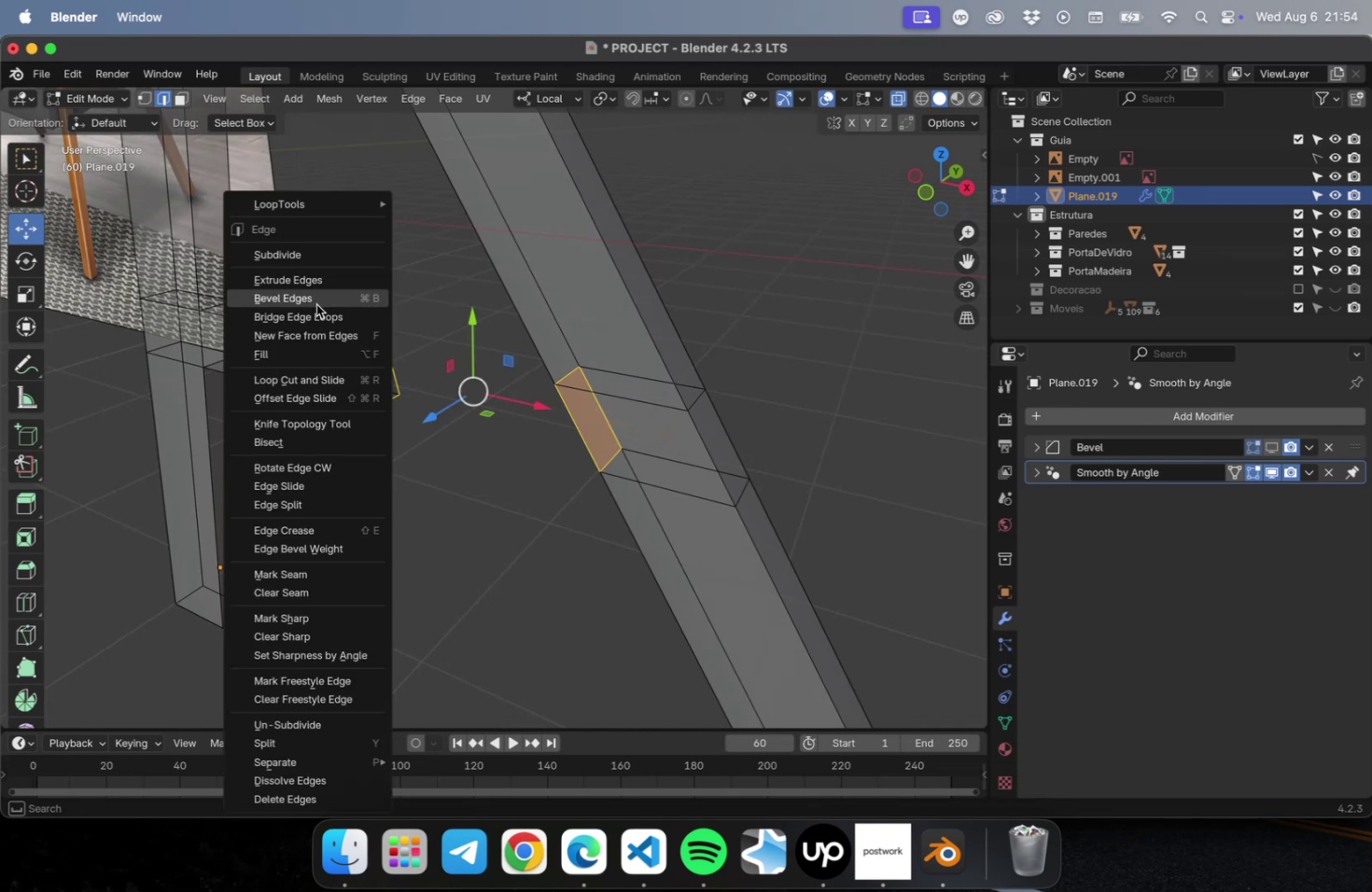 
left_click([319, 314])
 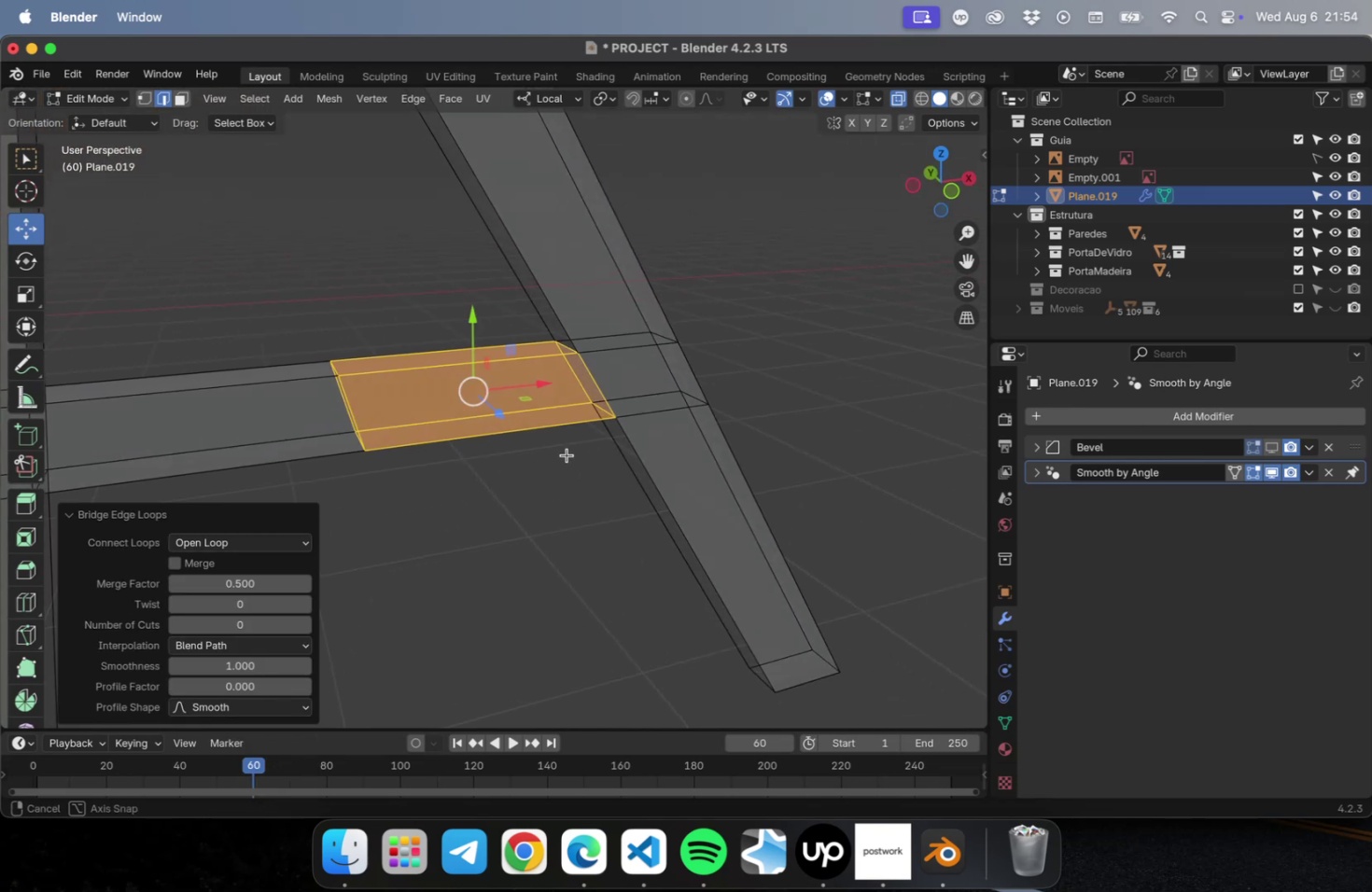 
key(Tab)
 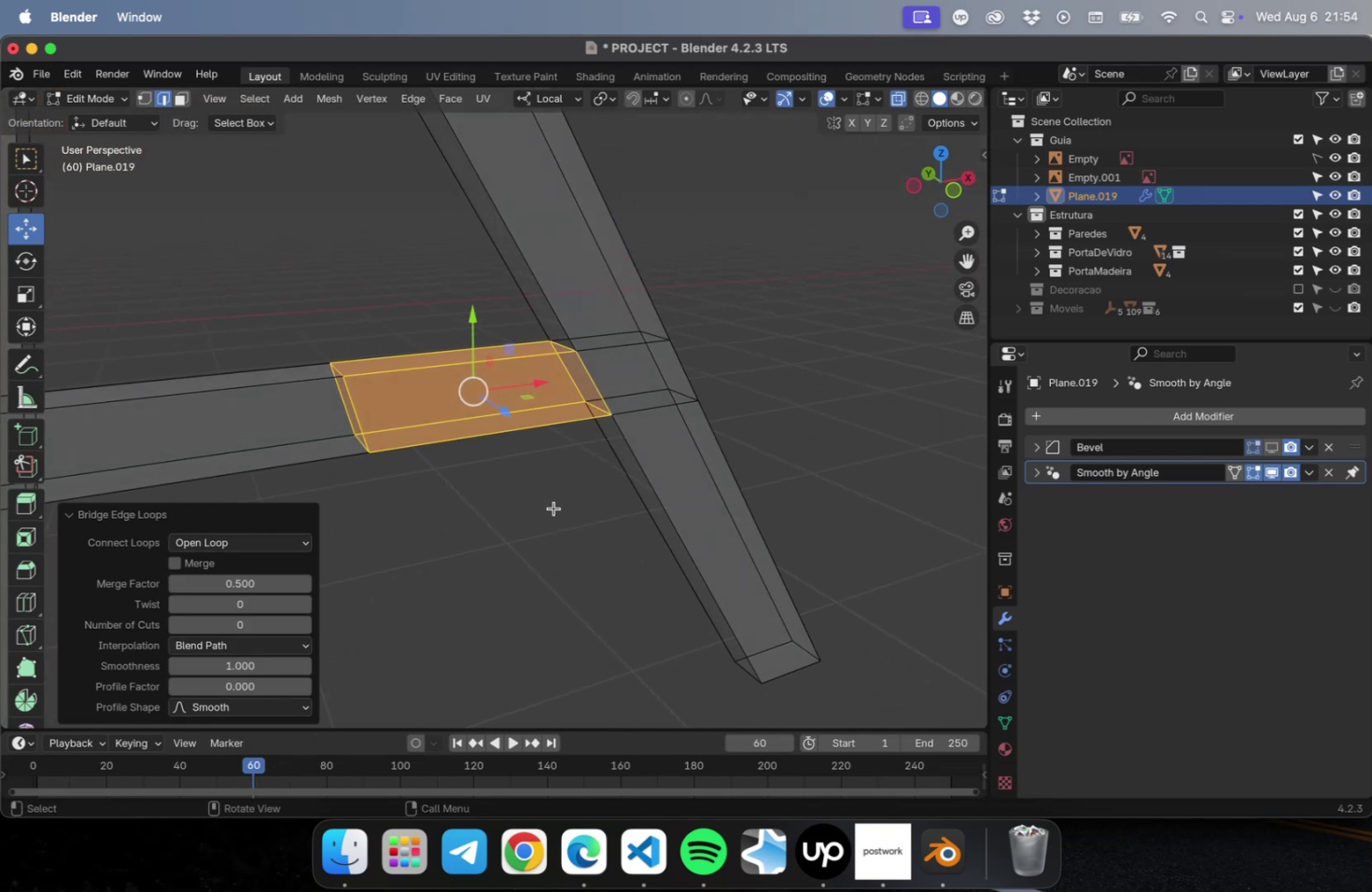 
left_click([545, 511])
 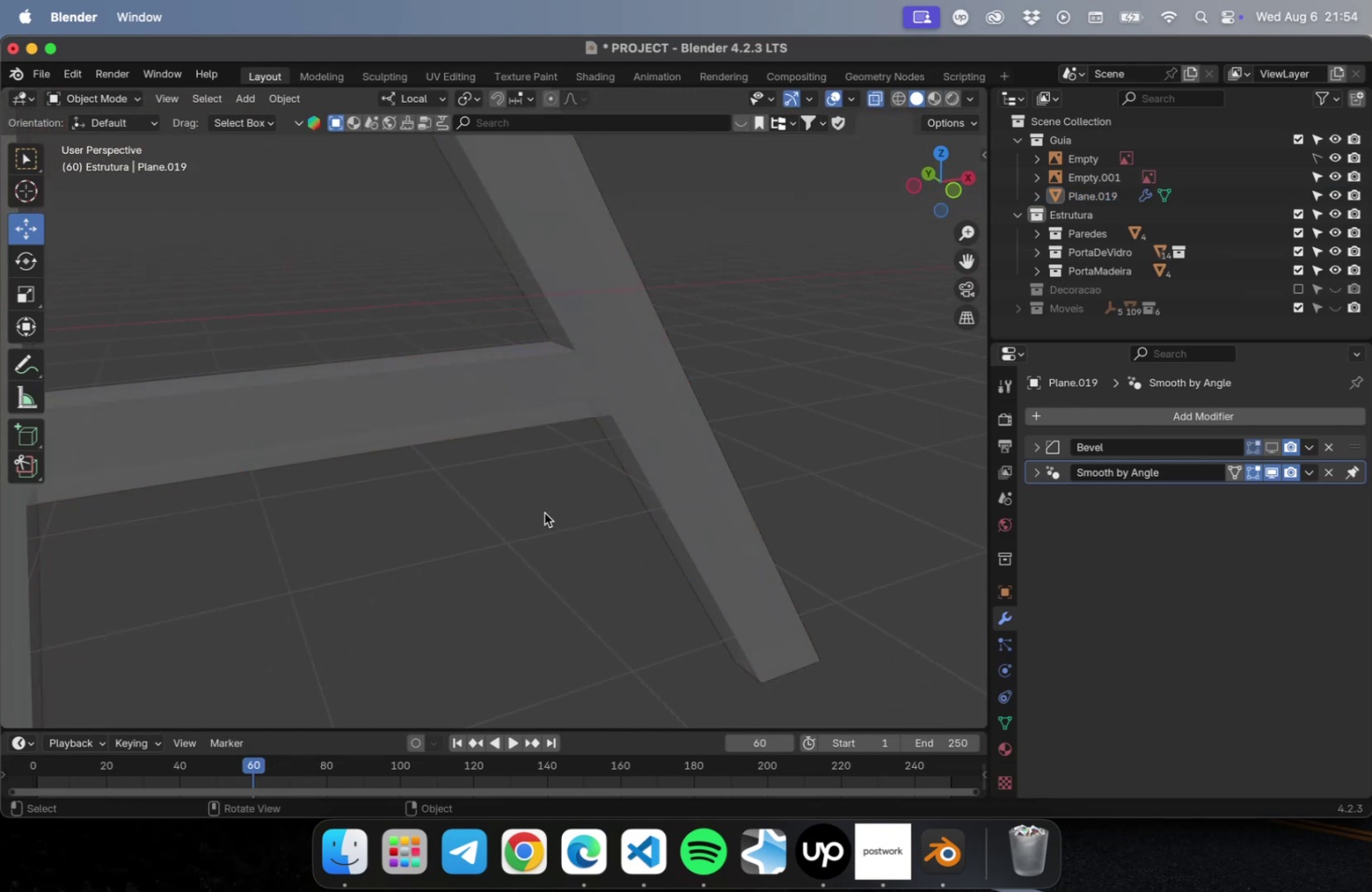 
scroll: coordinate [537, 508], scroll_direction: down, amount: 15.0
 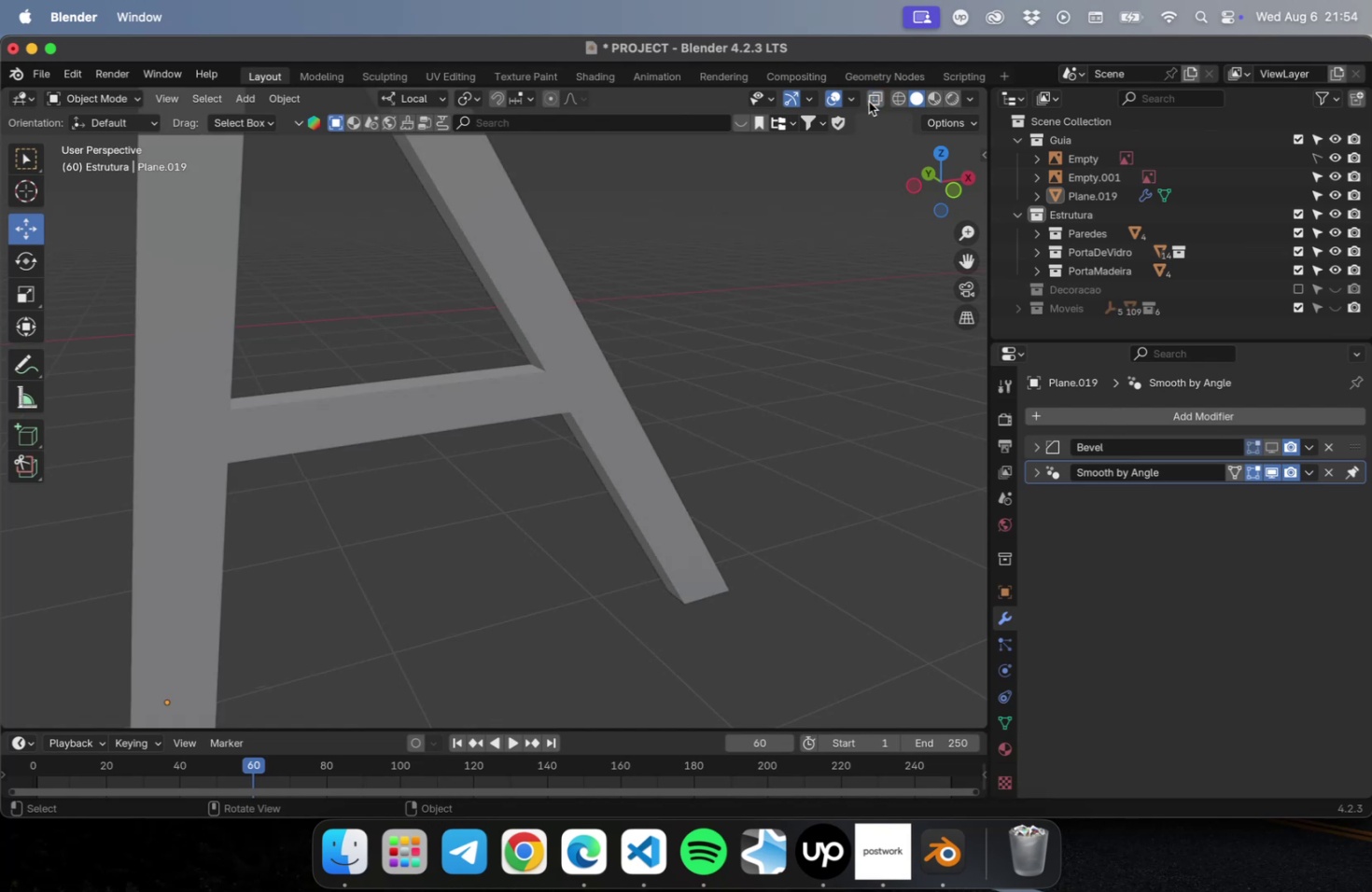 
key(Tab)
 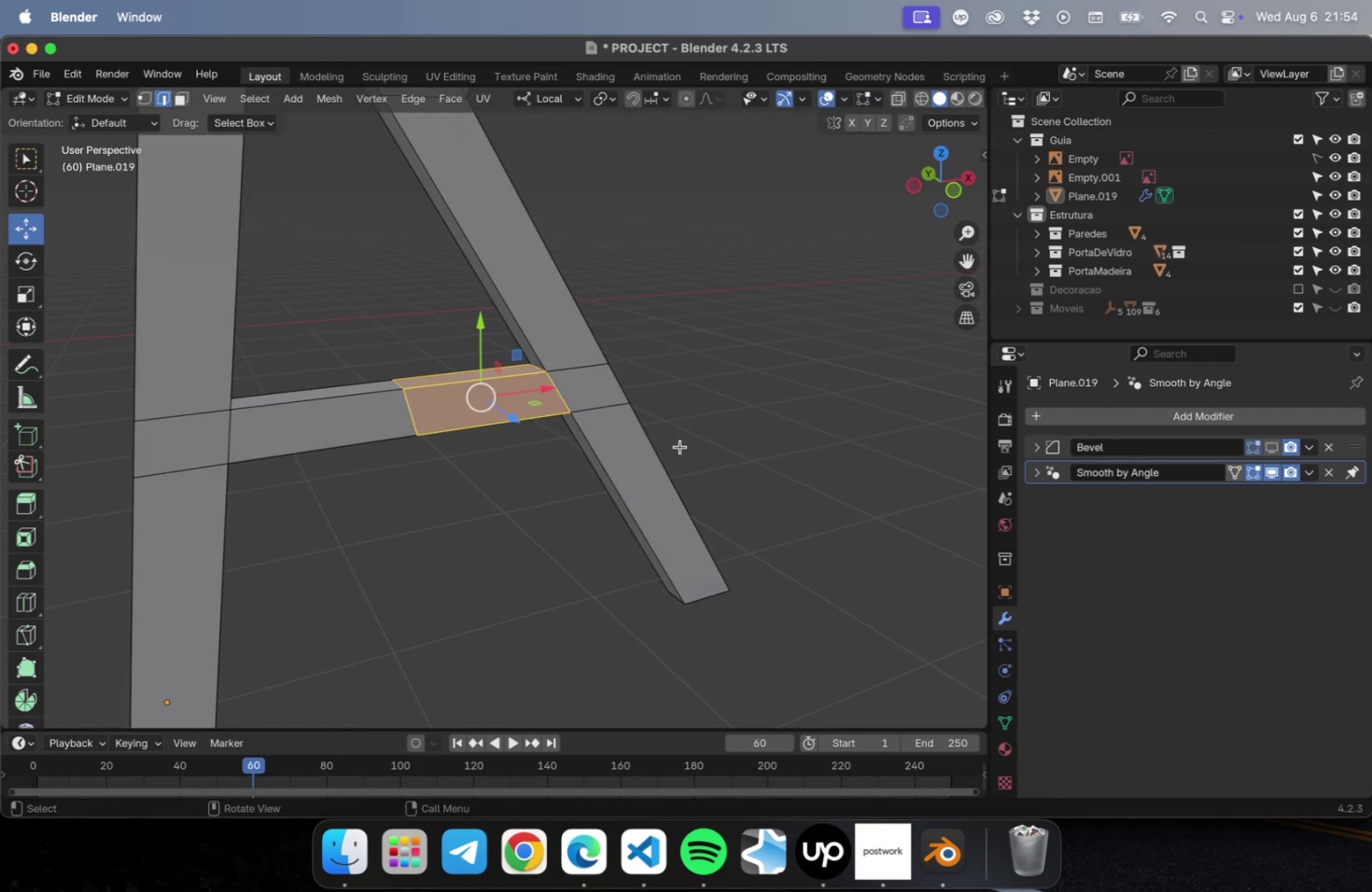 
left_click([523, 495])
 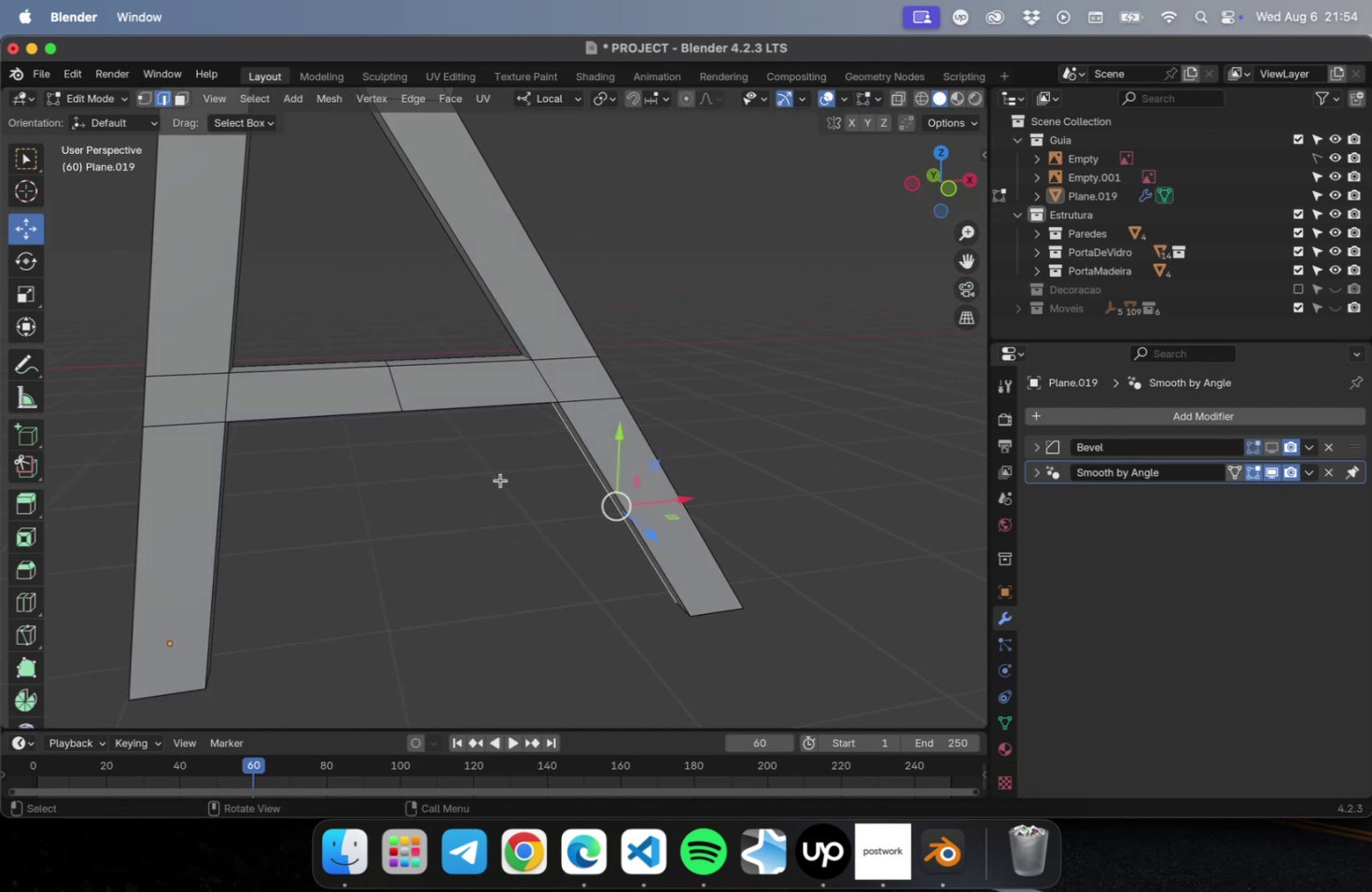 
scroll: coordinate [443, 460], scroll_direction: down, amount: 3.0
 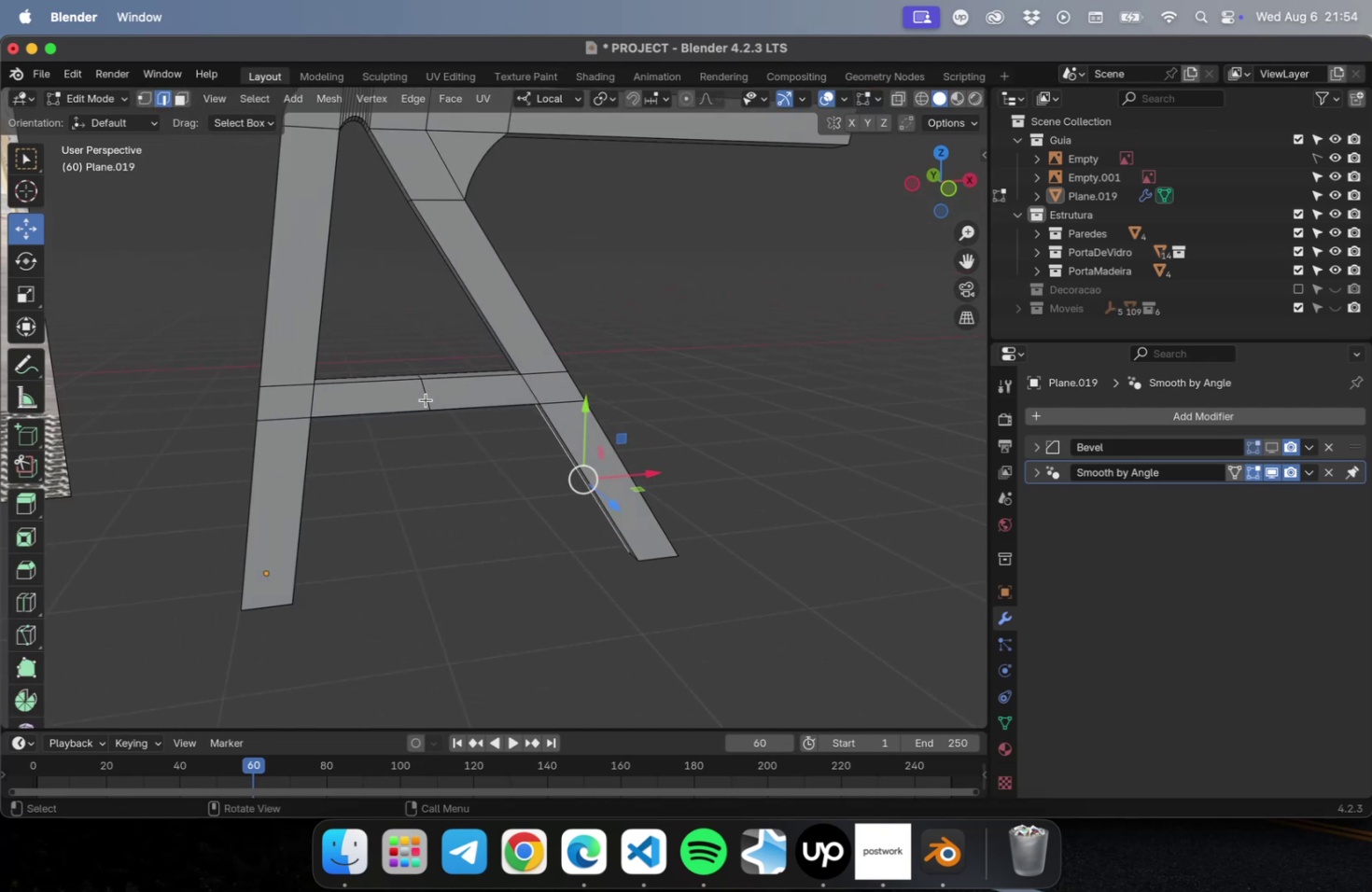 
hold_key(key=OptionLeft, duration=0.54)
left_click([426, 398])
 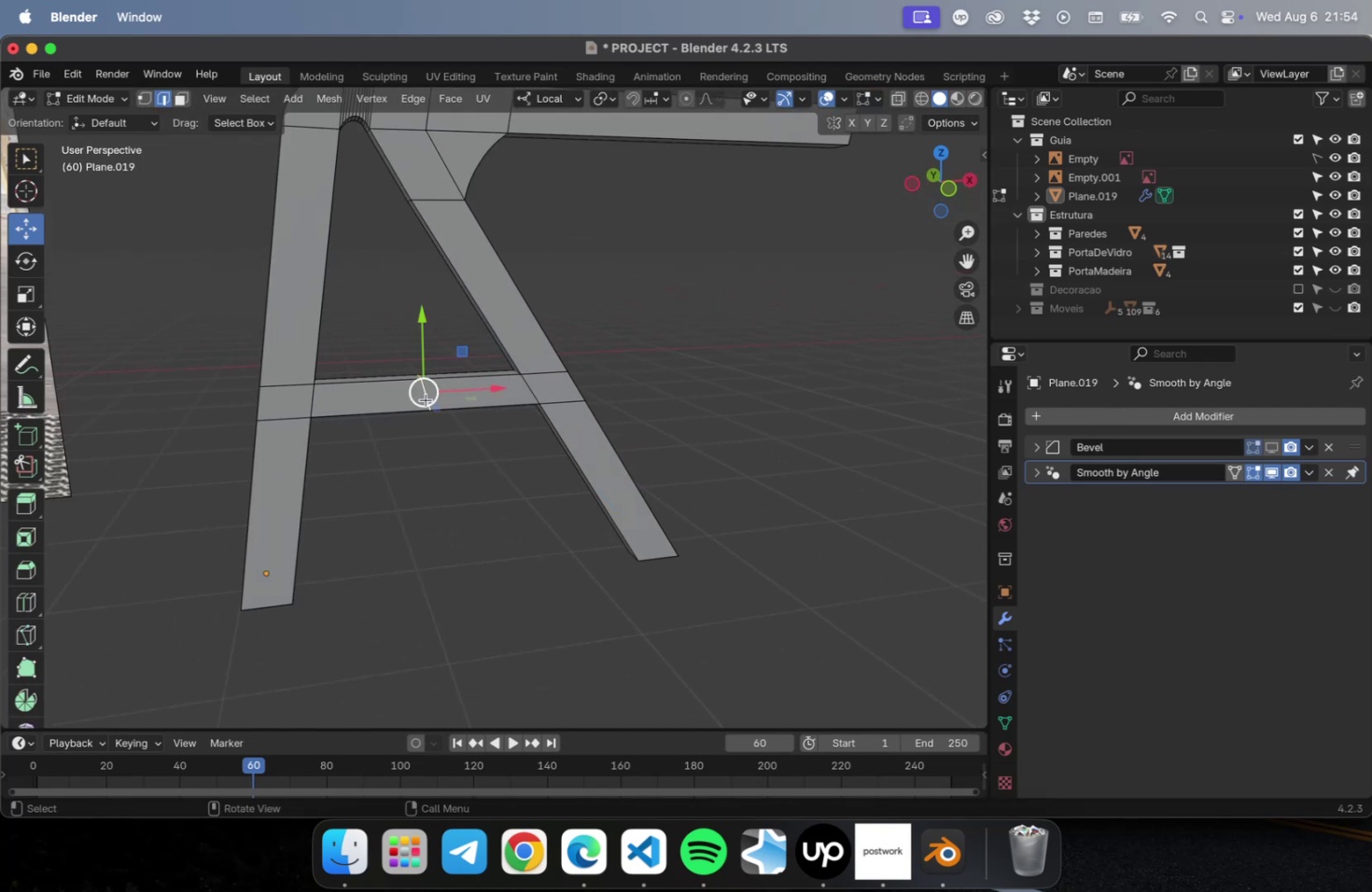 
right_click([426, 398])
 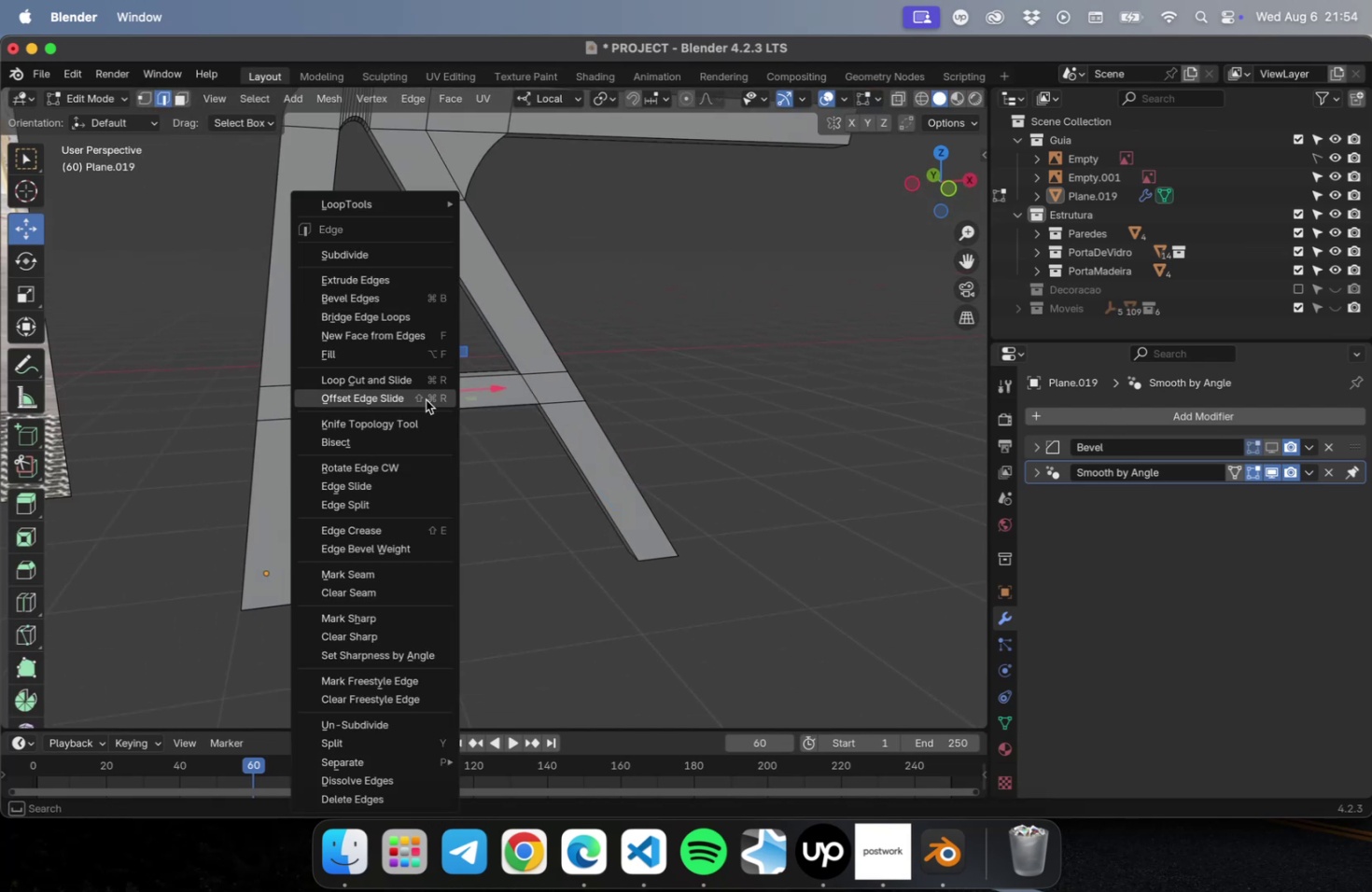 
key(Escape)
 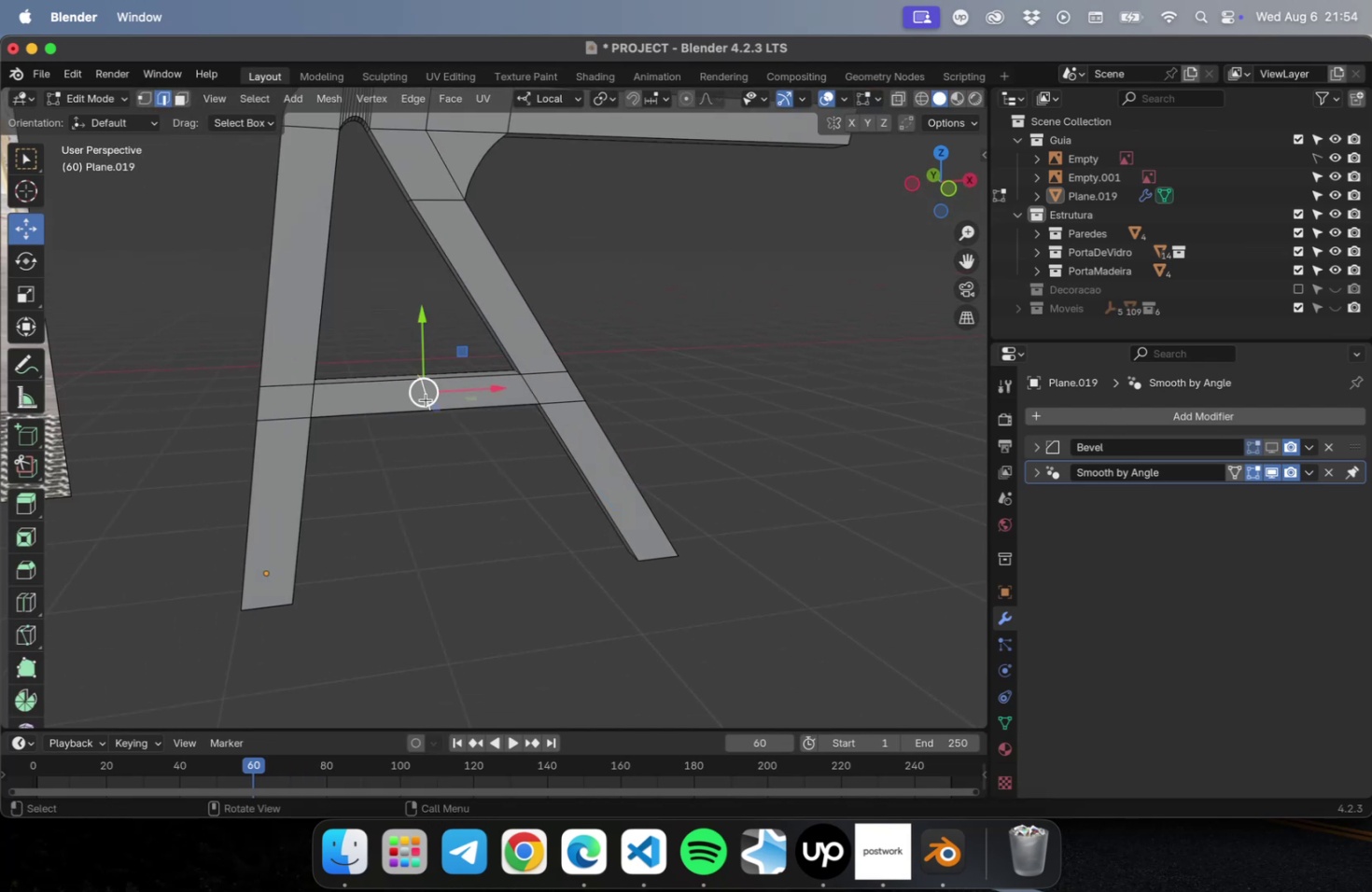 
key(Meta+Backspace)
 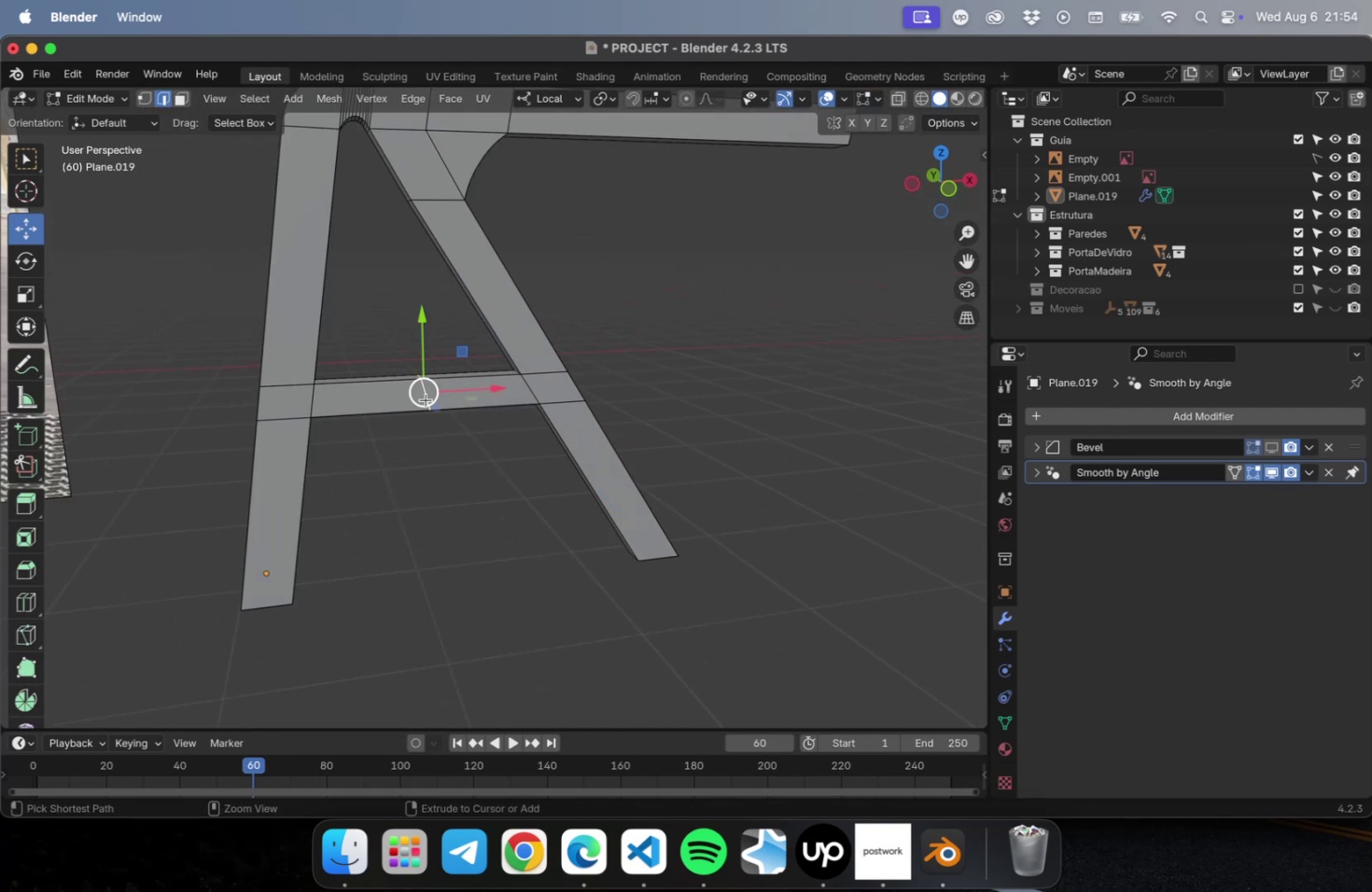 
key(Alt+Backspace)
 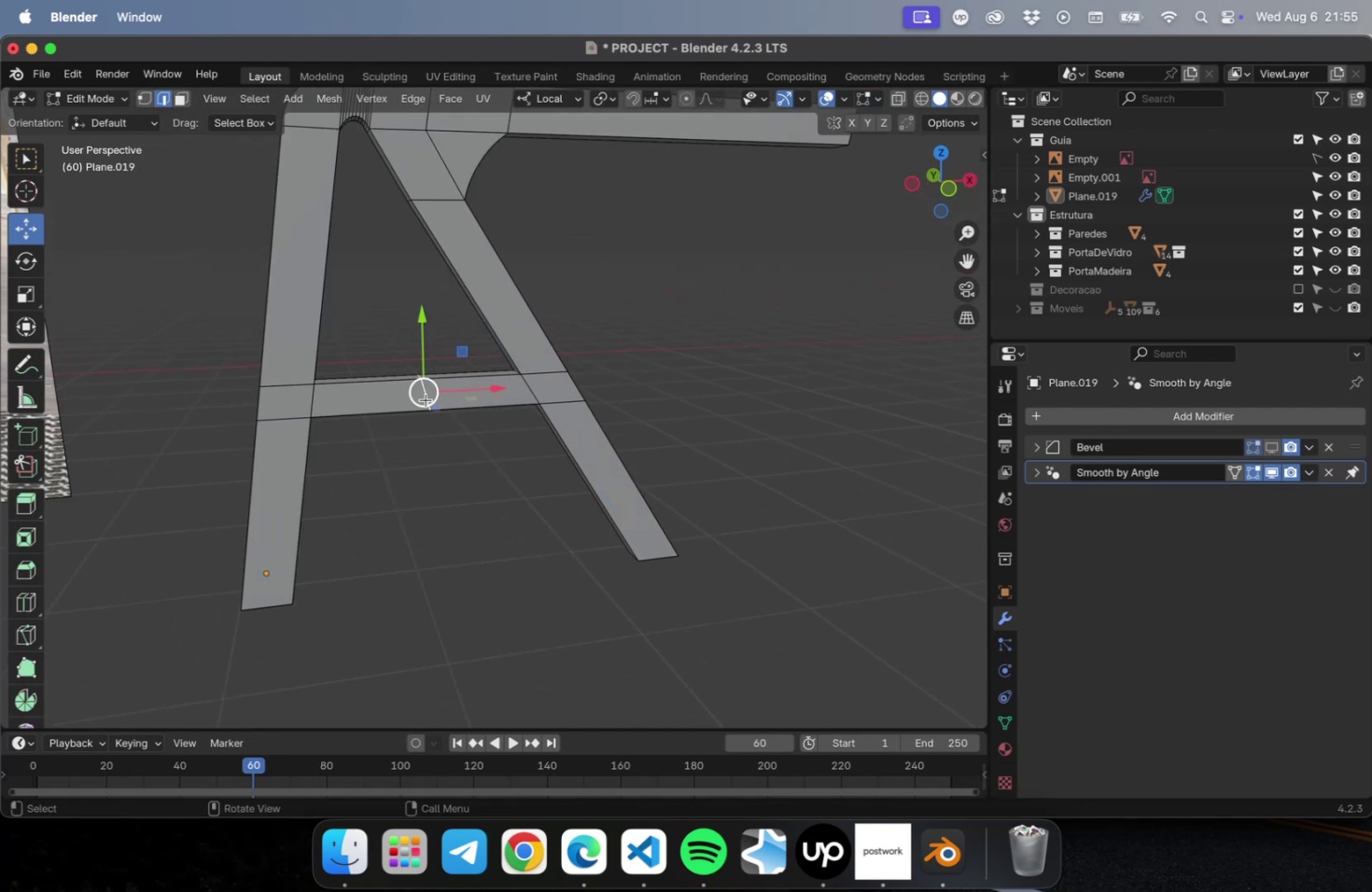 
key(Shift+Backspace)
 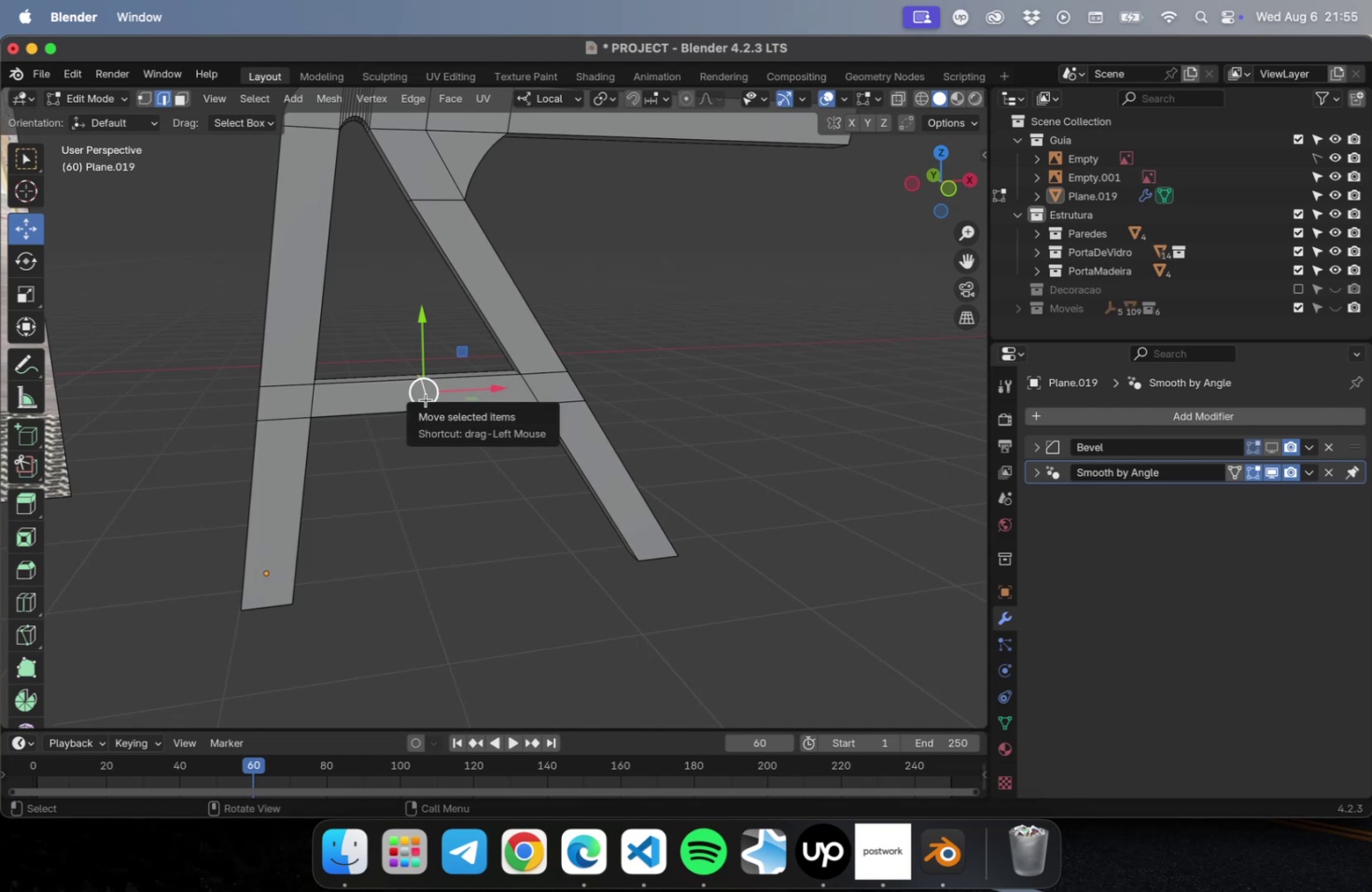 
key(Control+Backspace)
 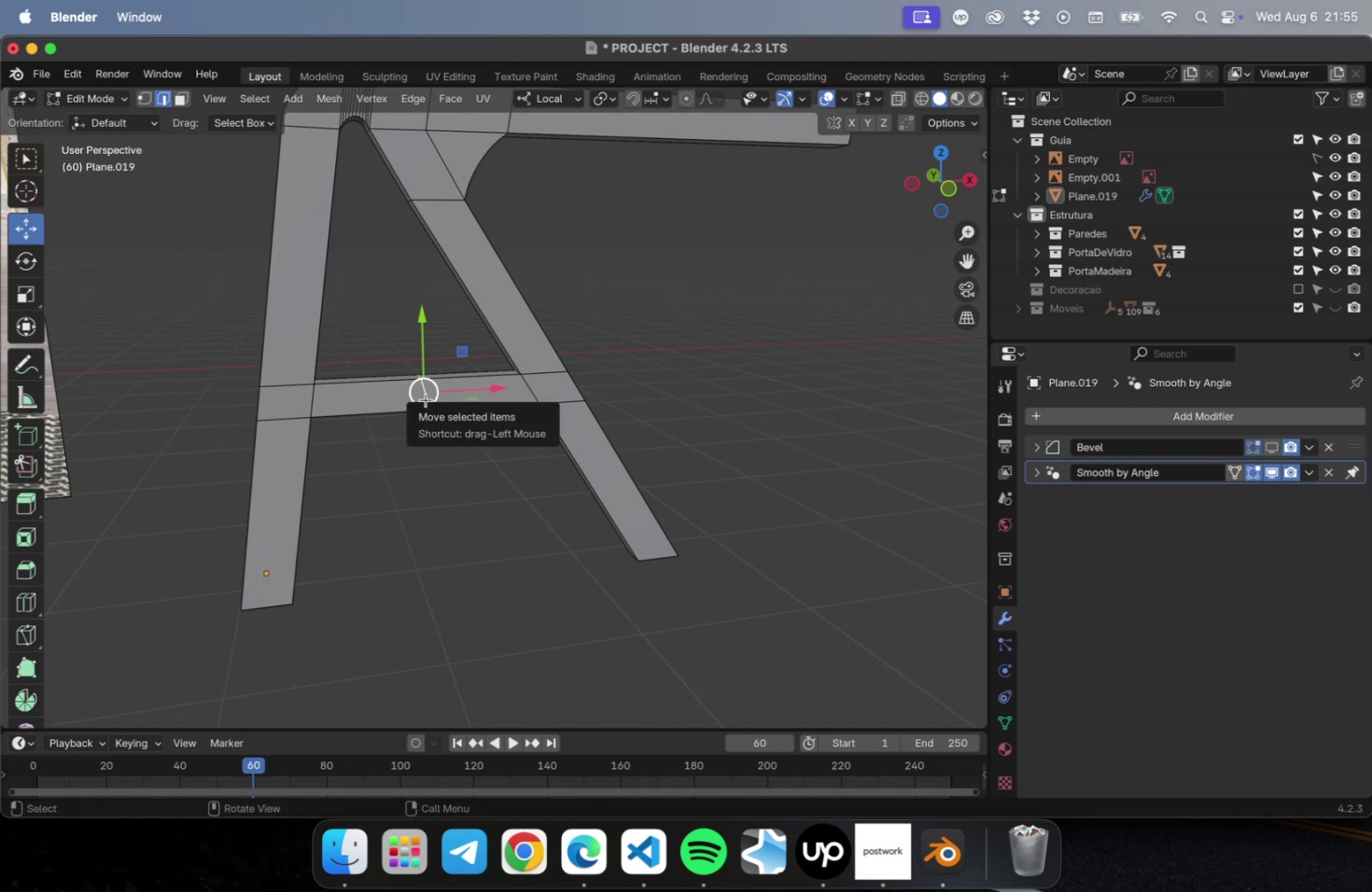 
right_click([426, 398])
 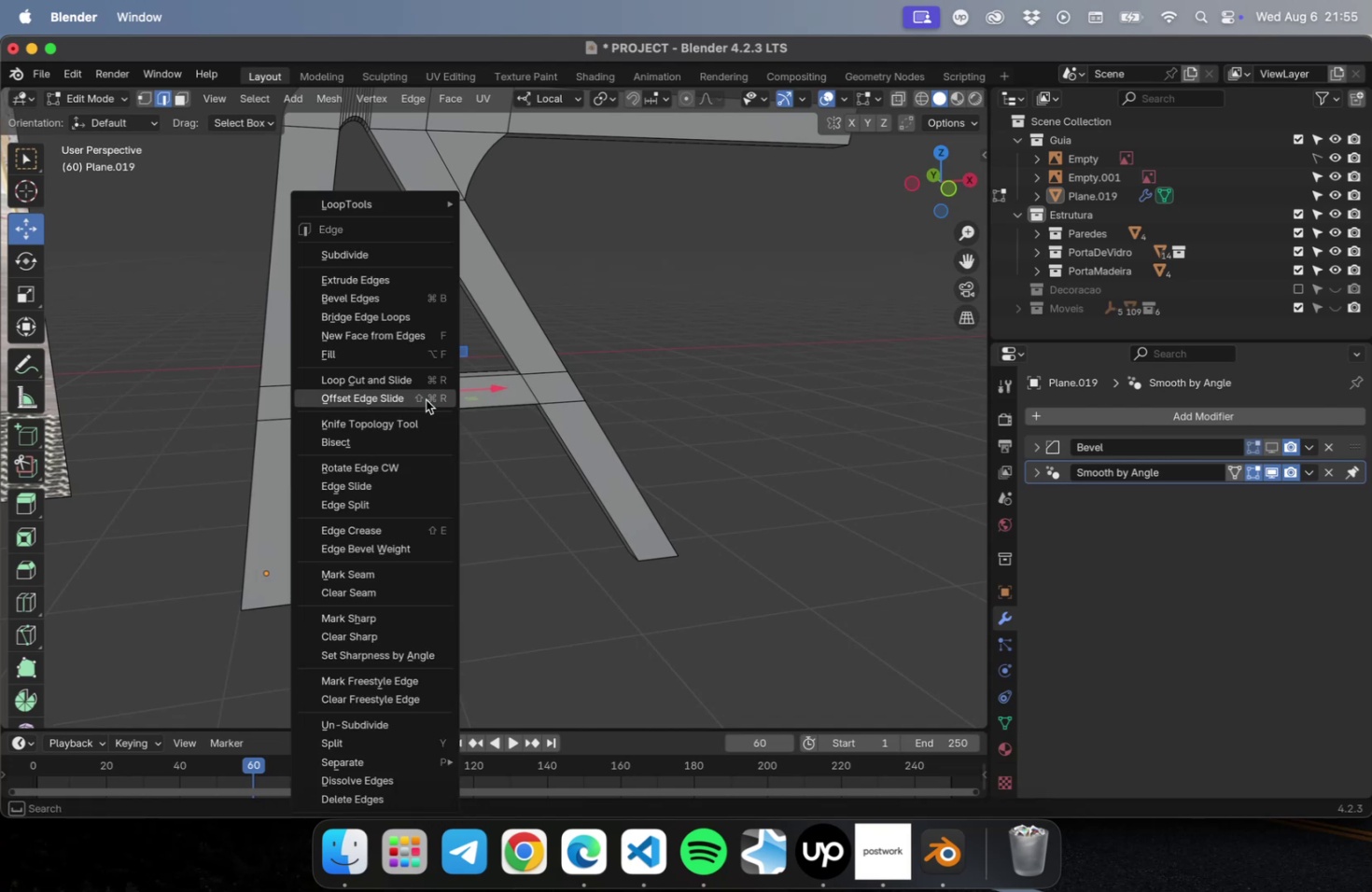 
mouse_move([398, 427])
 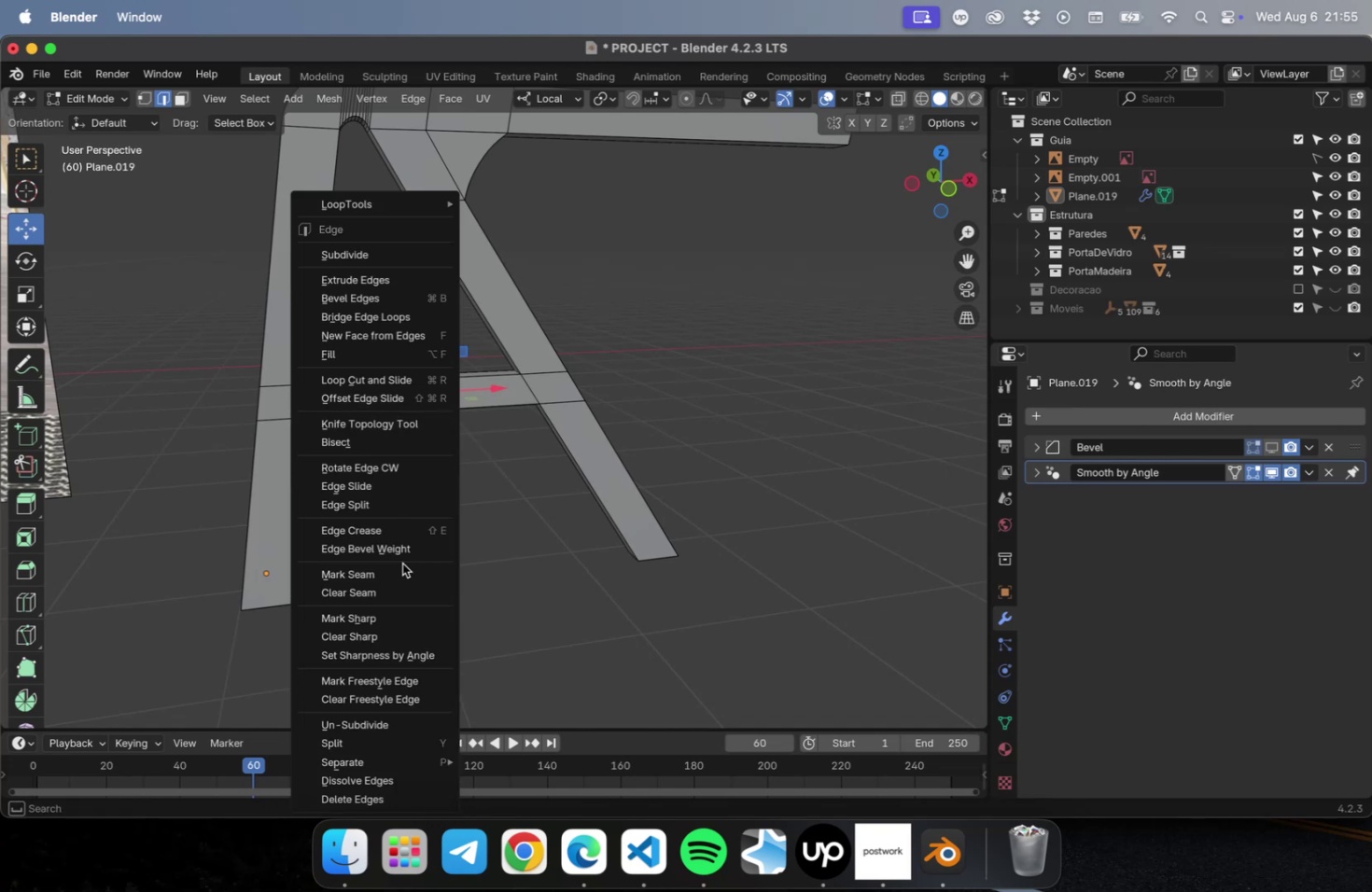 
mouse_move([388, 773])
 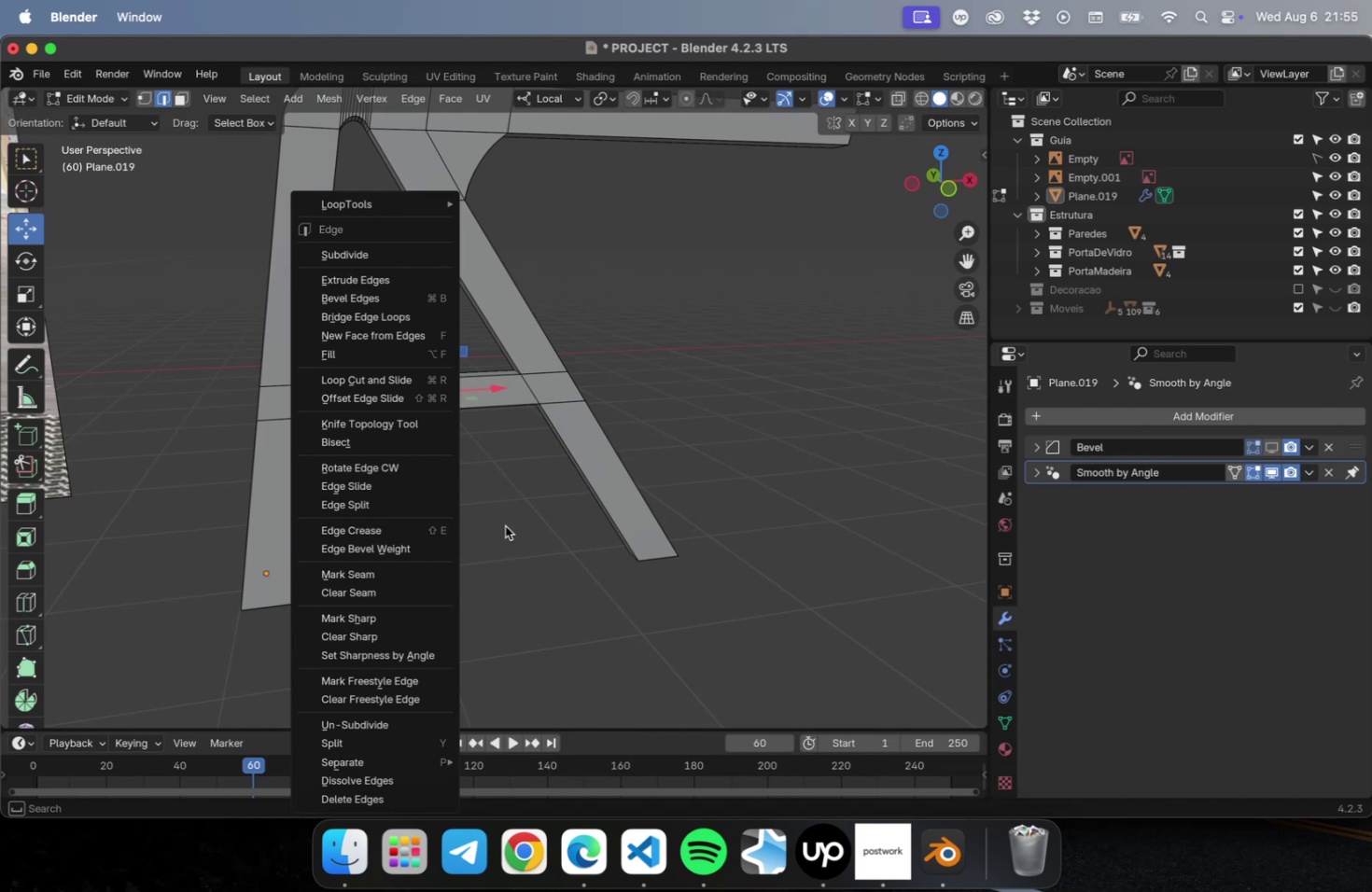 
key(Escape)
 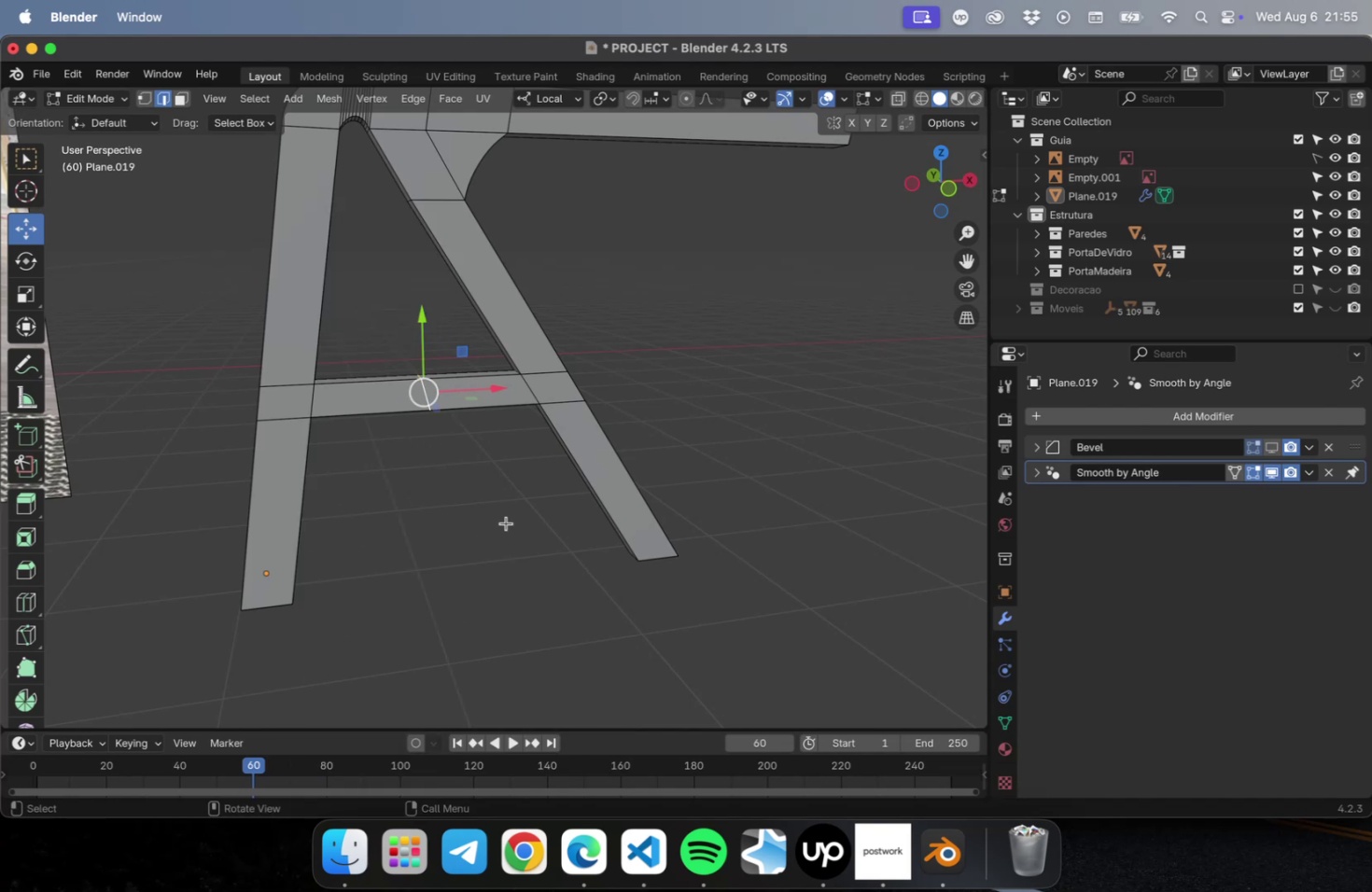 
key(Delete)
 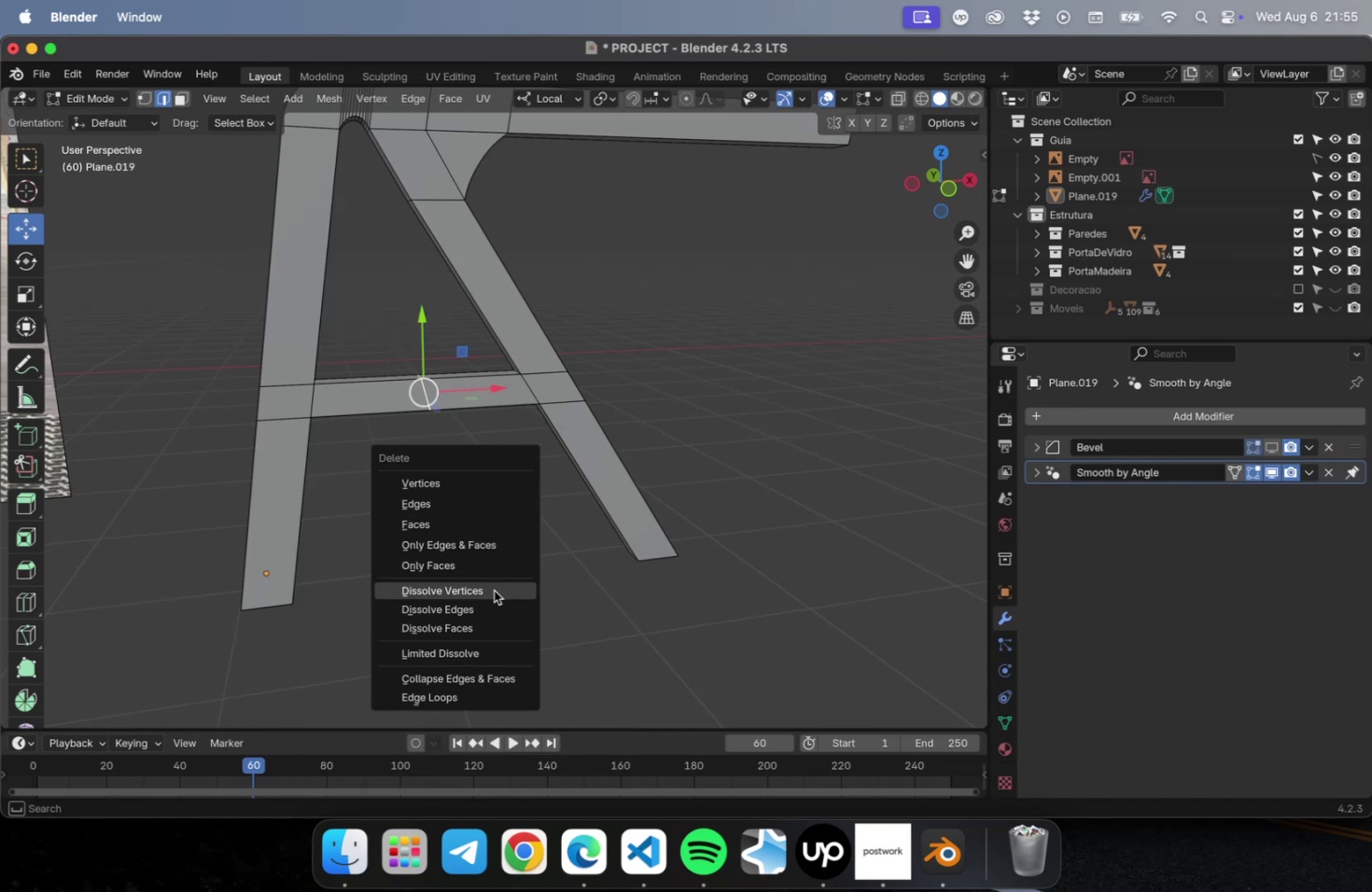 
left_click([493, 603])
 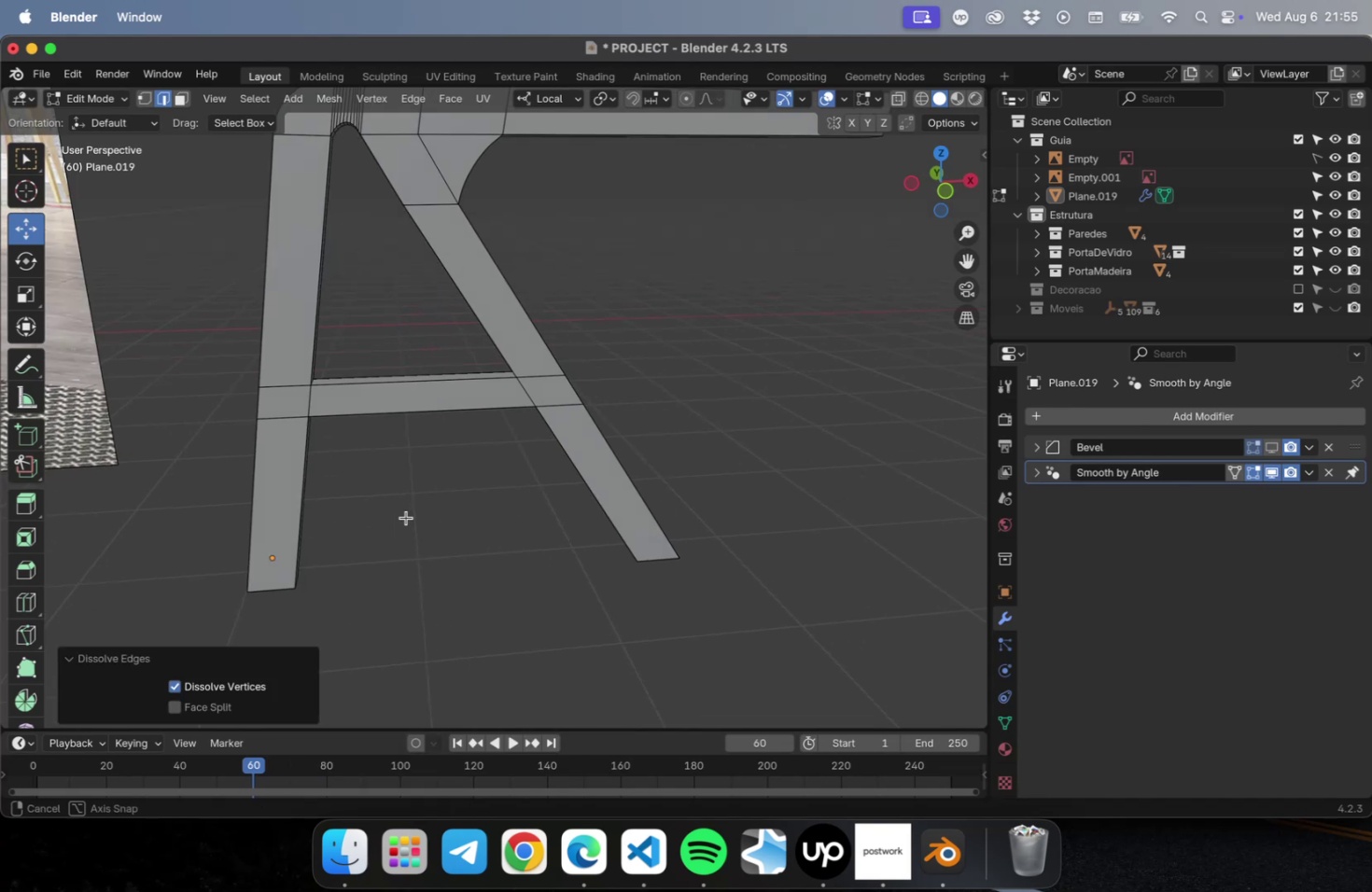 
key(Meta+CommandLeft)
 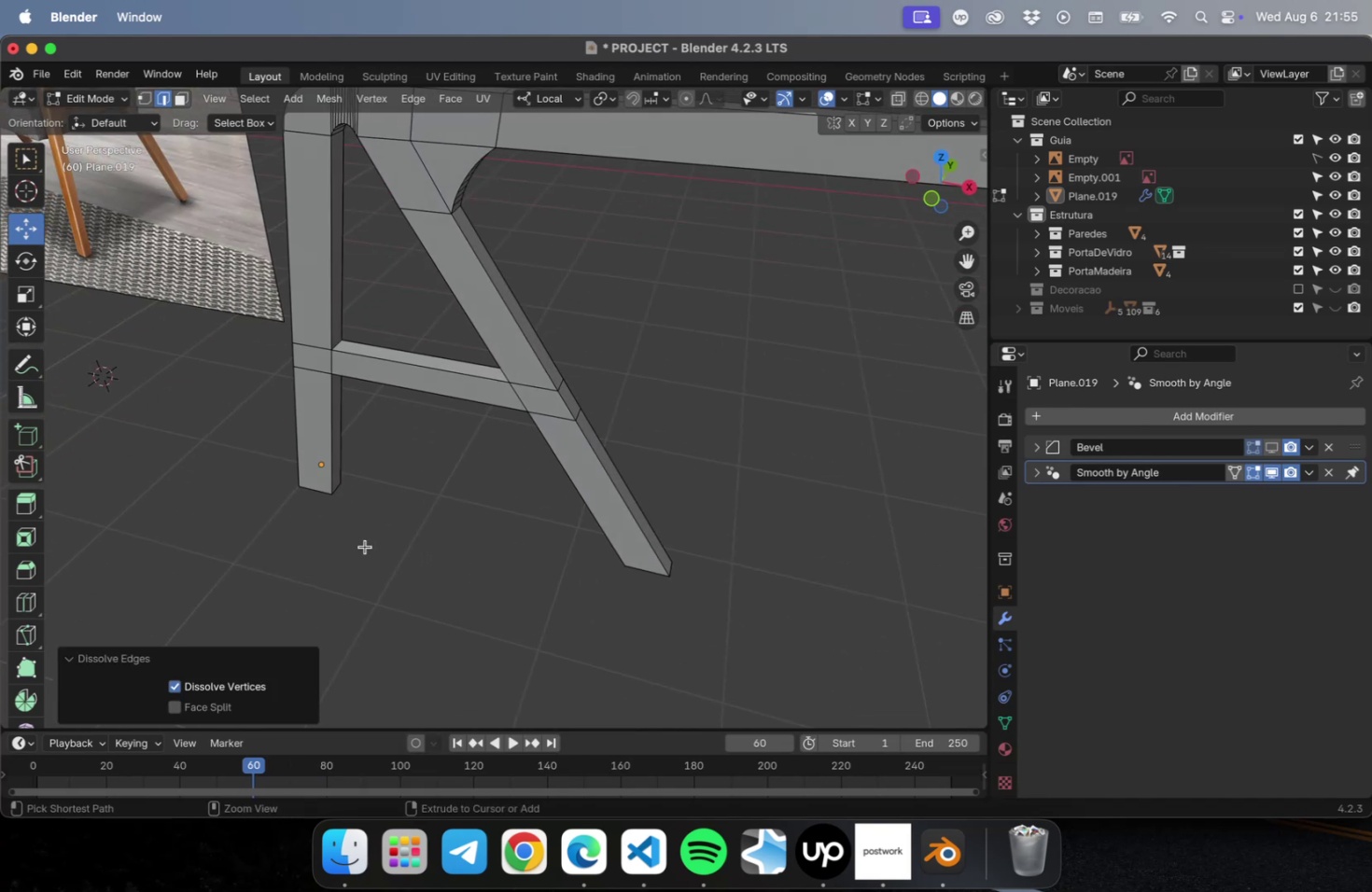 
key(Meta+S)
 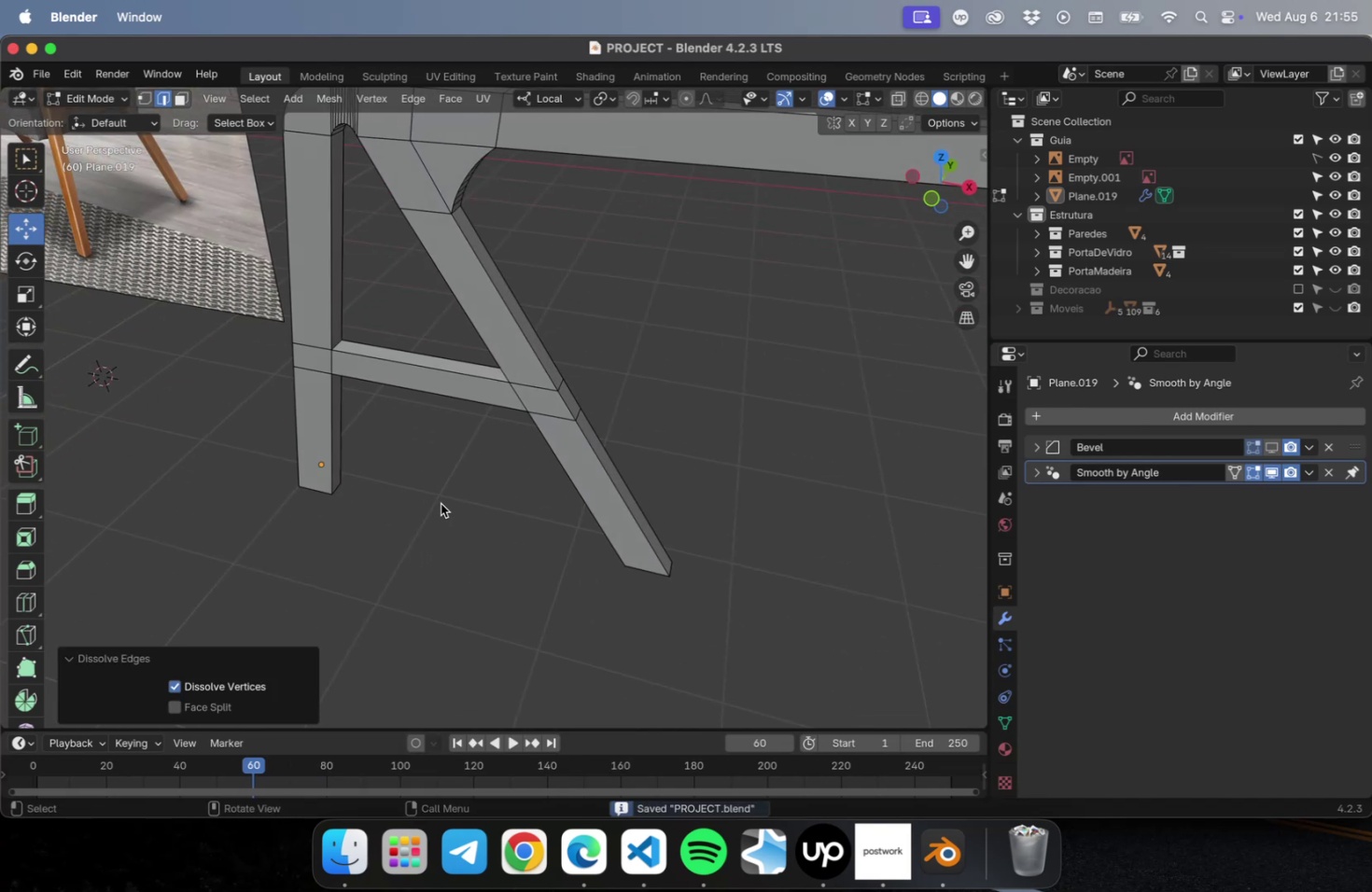 
scroll: coordinate [441, 501], scroll_direction: down, amount: 4.0
 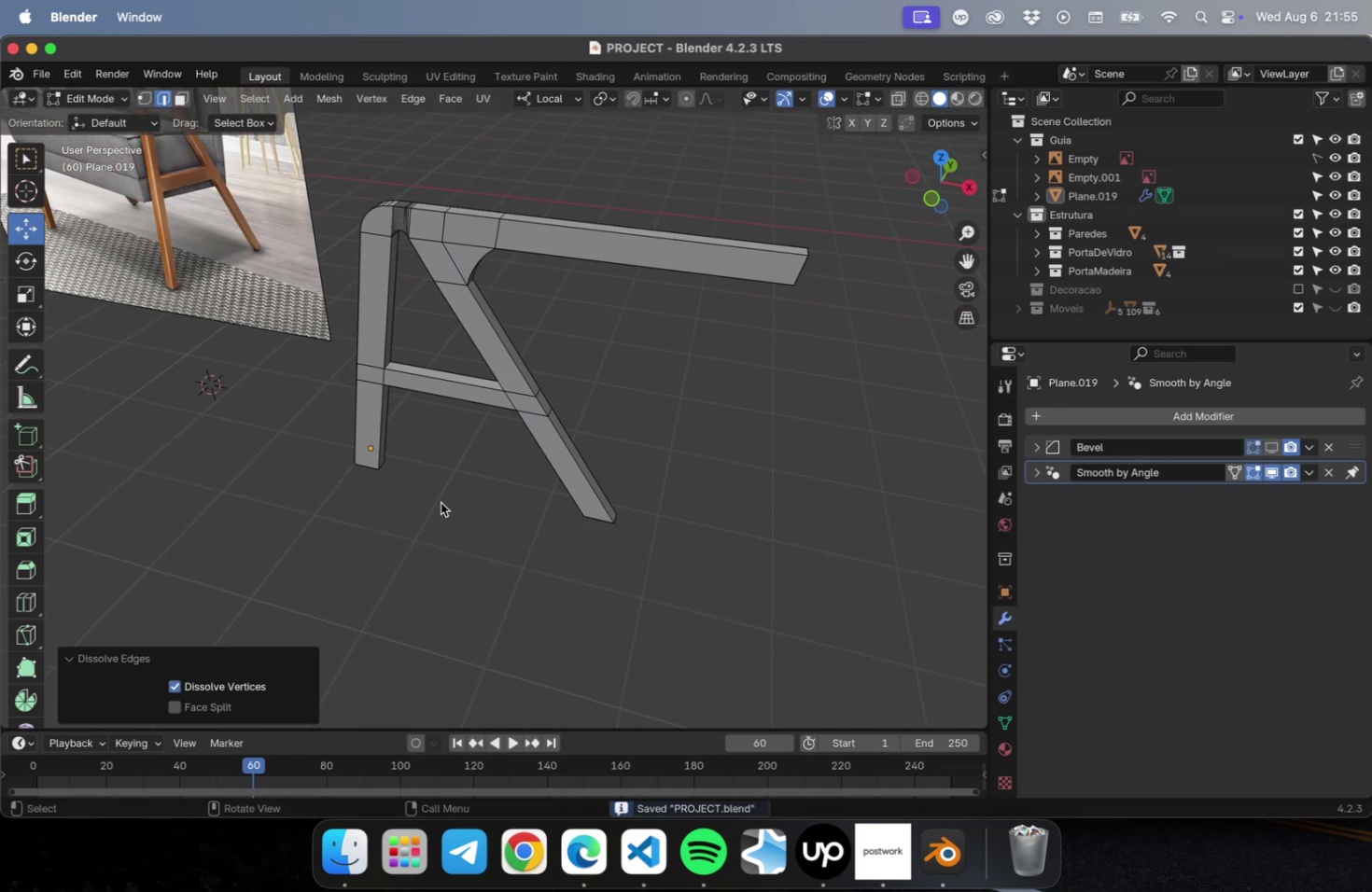 
left_click([441, 502])
 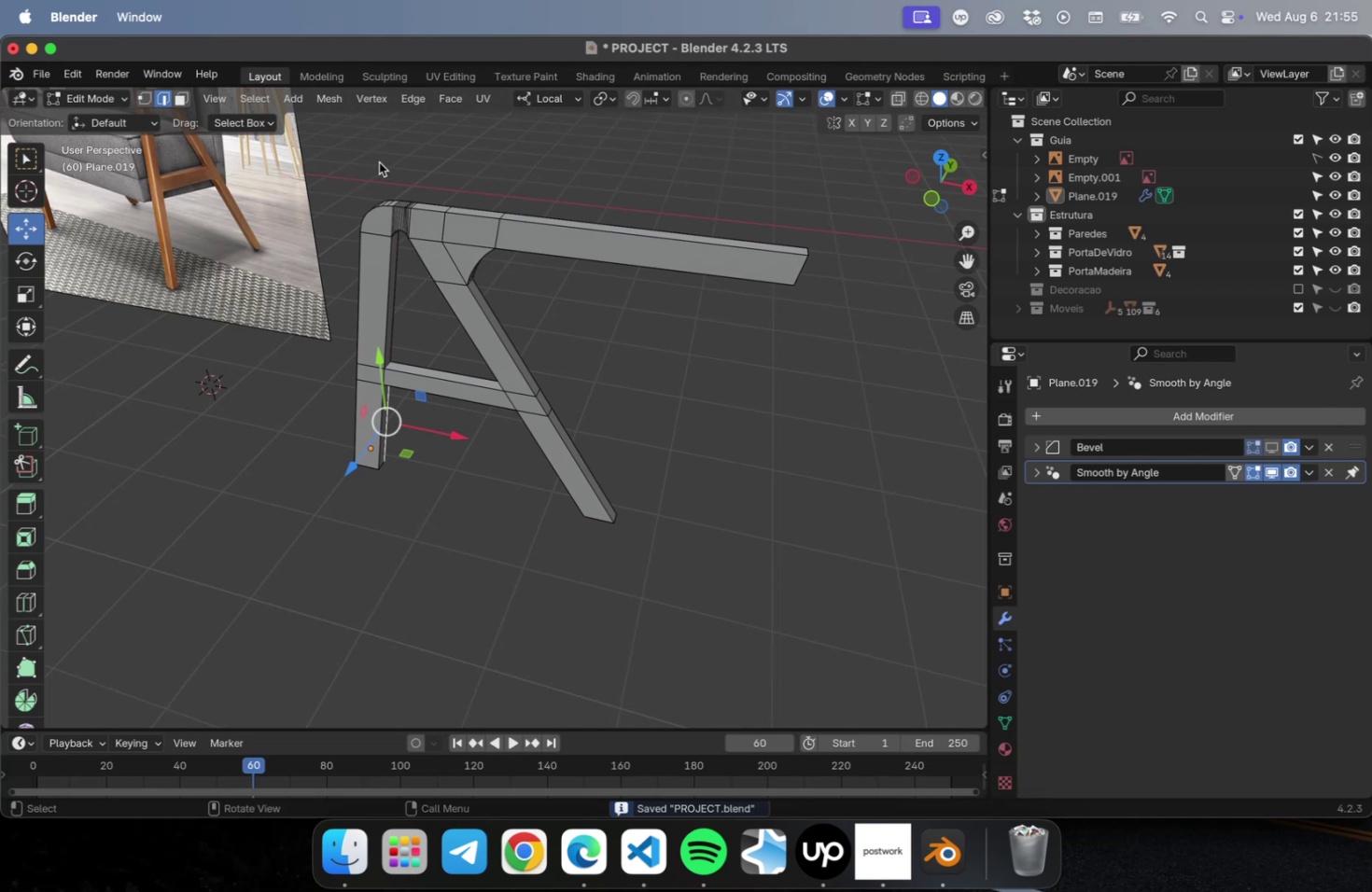 
scroll: coordinate [398, 194], scroll_direction: up, amount: 22.0
 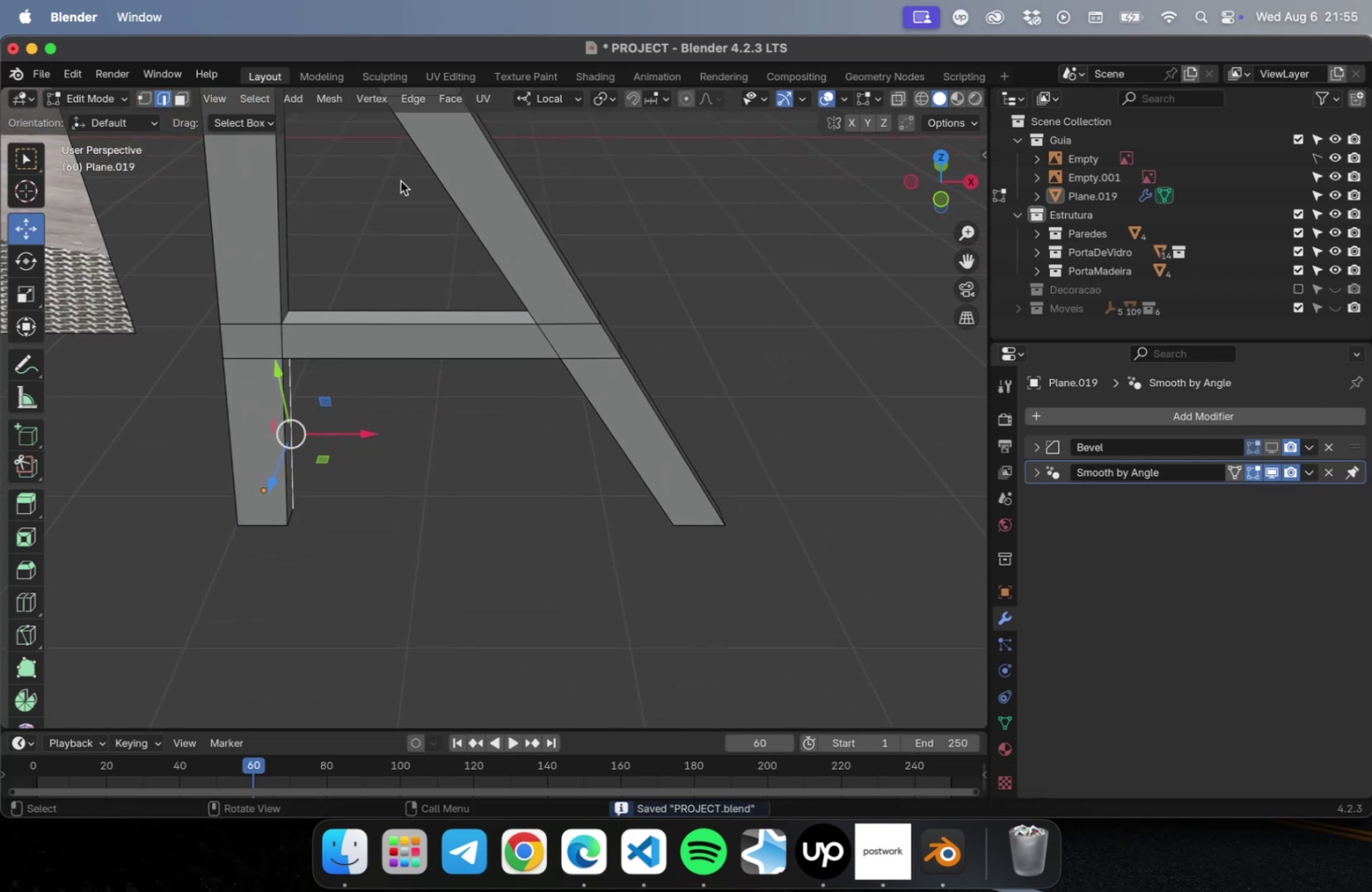 
hold_key(key=ShiftLeft, duration=0.72)
 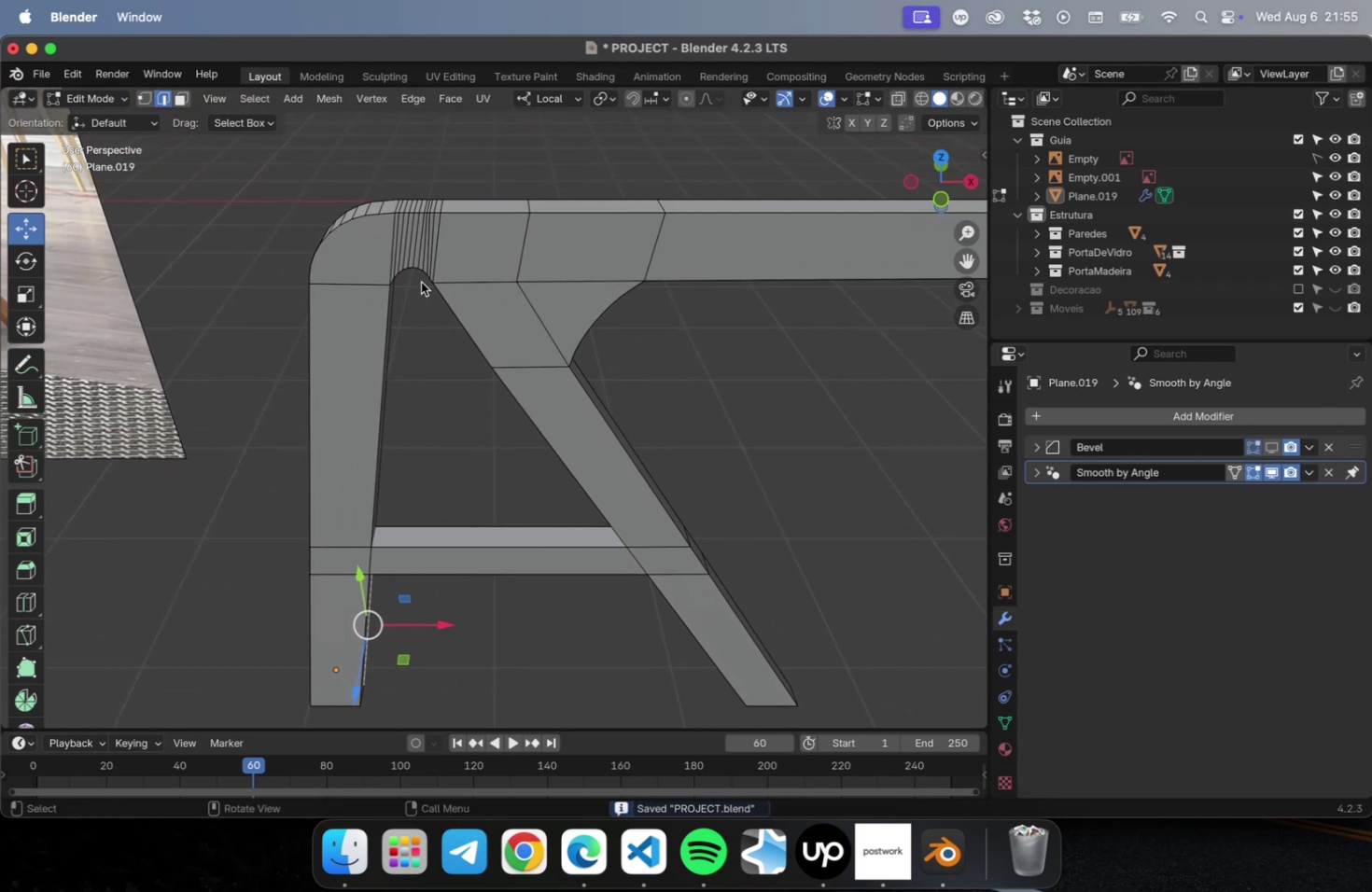 
hold_key(key=ShiftLeft, duration=0.75)
 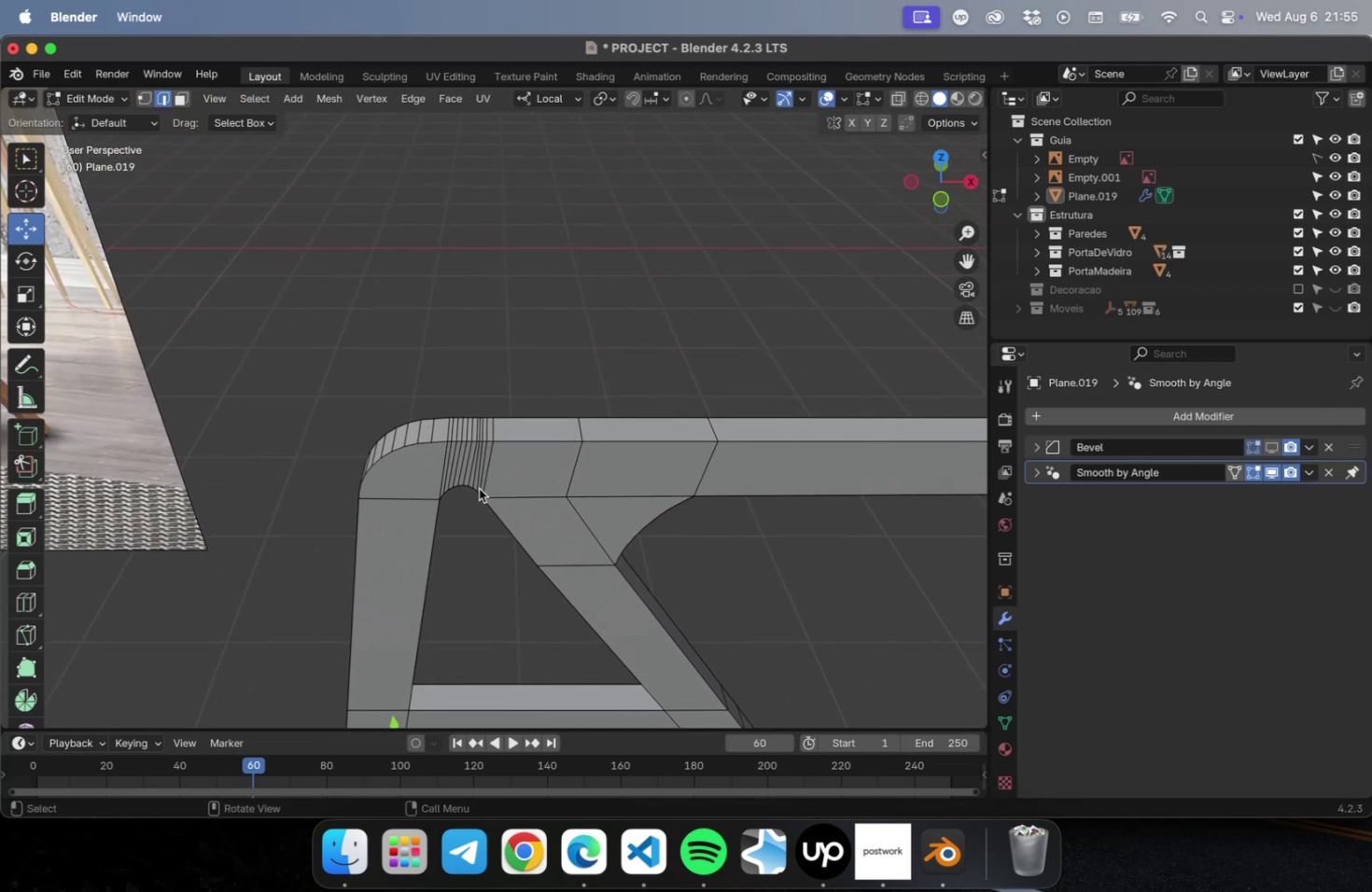 
scroll: coordinate [481, 481], scroll_direction: up, amount: 22.0
 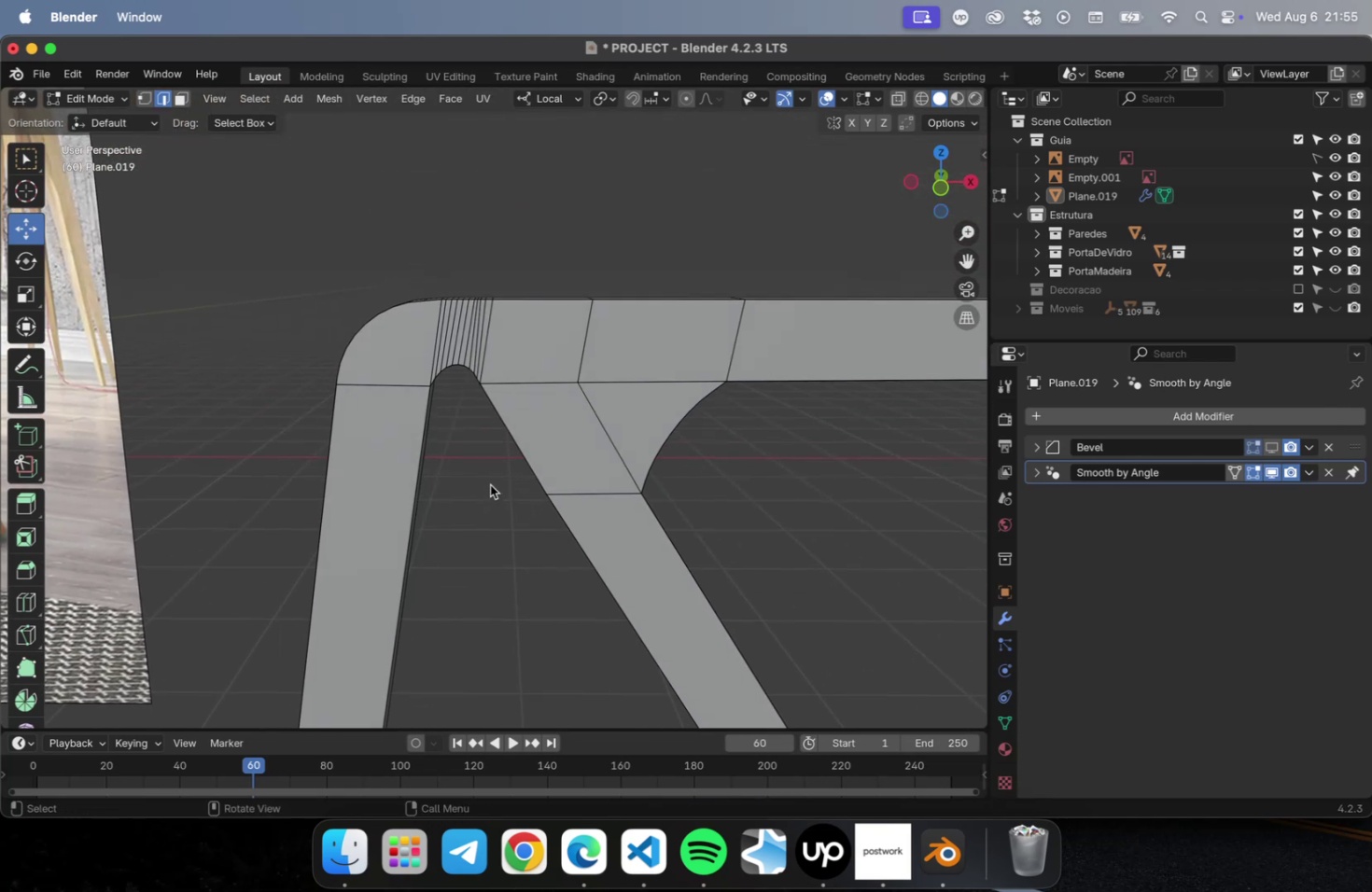 
hold_key(key=ShiftLeft, duration=0.5)
 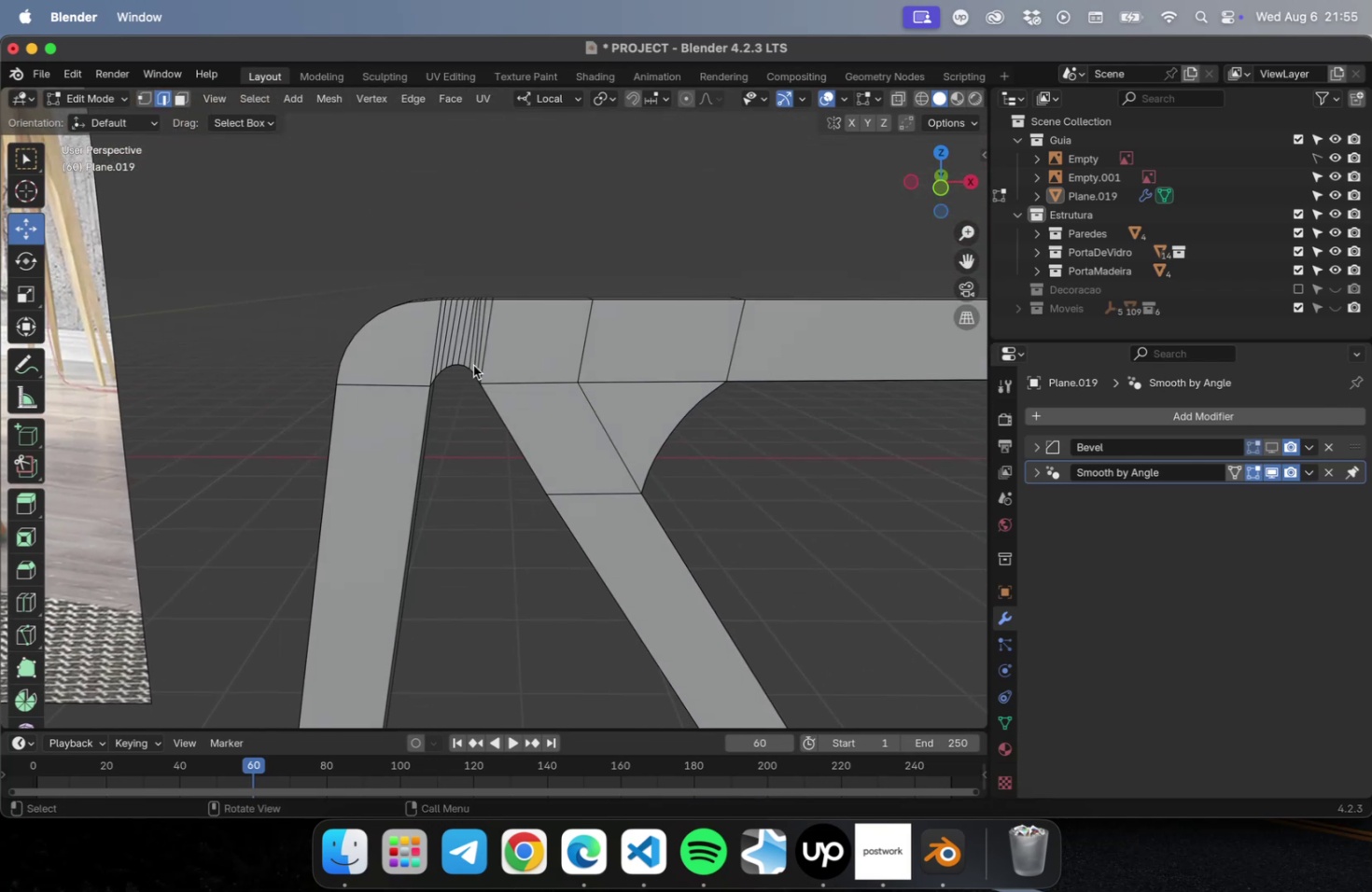 
scroll: coordinate [471, 374], scroll_direction: up, amount: 71.0
 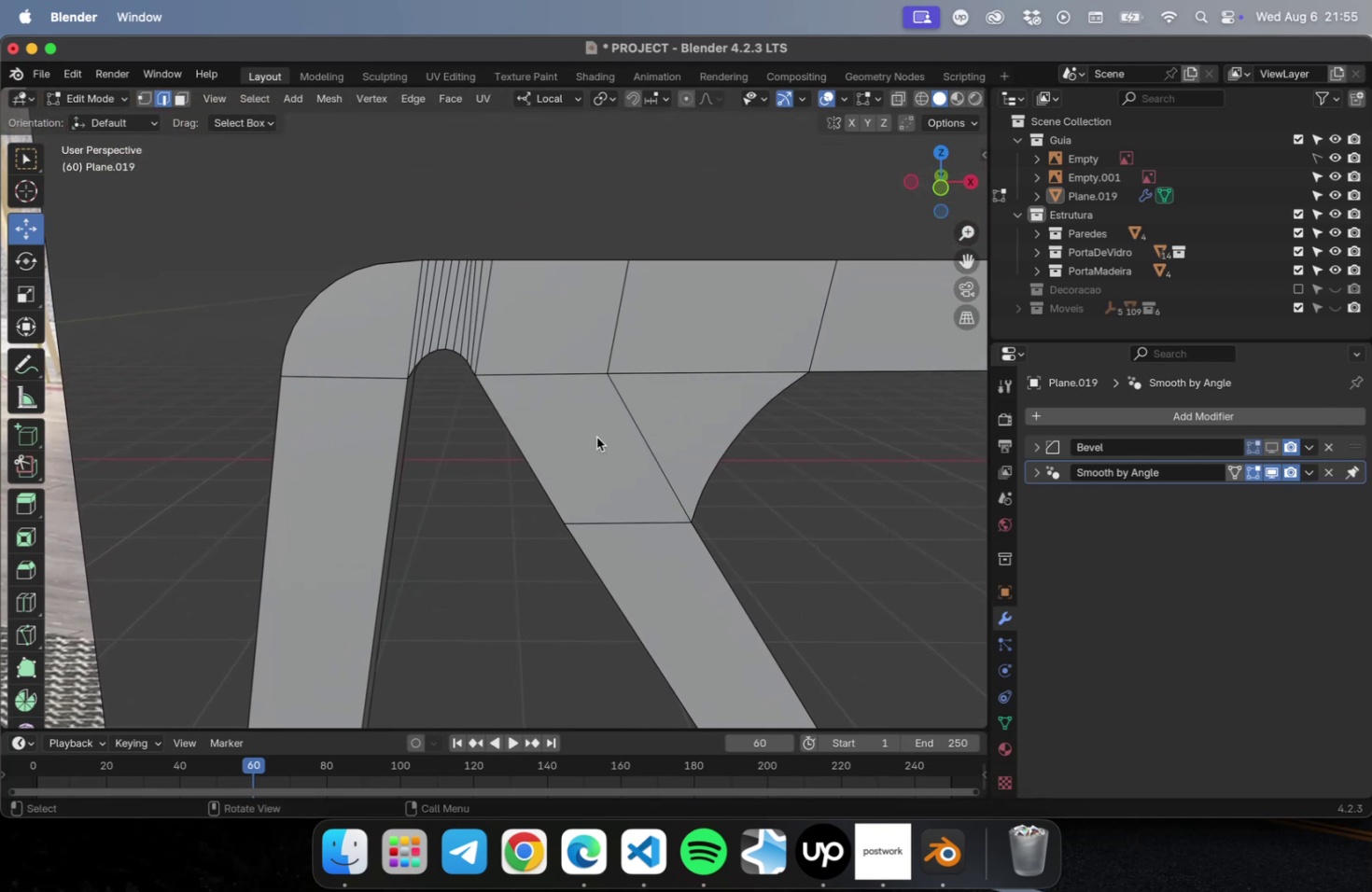 
scroll: coordinate [631, 436], scroll_direction: down, amount: 92.0
 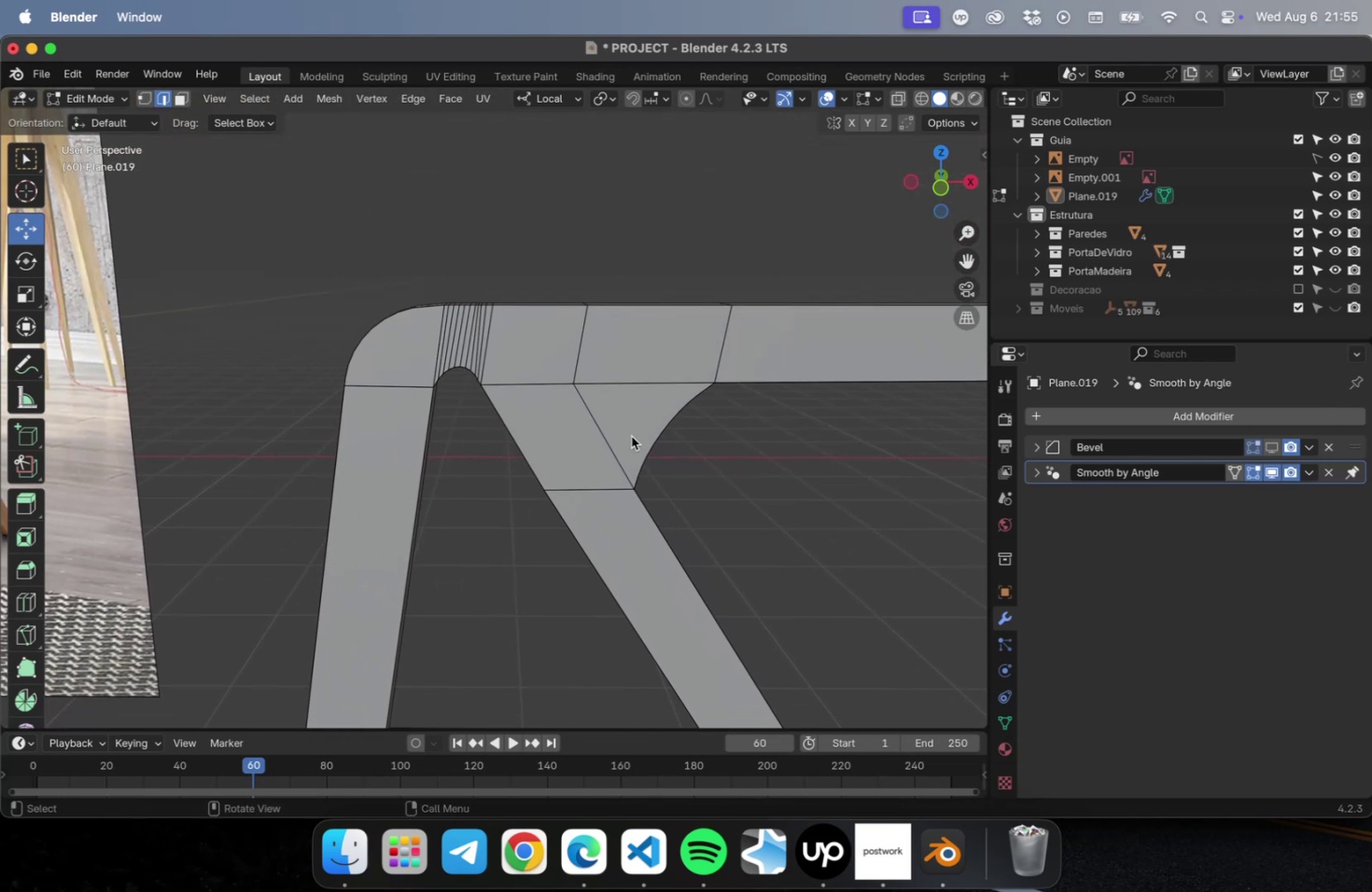 
key(Meta+CommandLeft)
 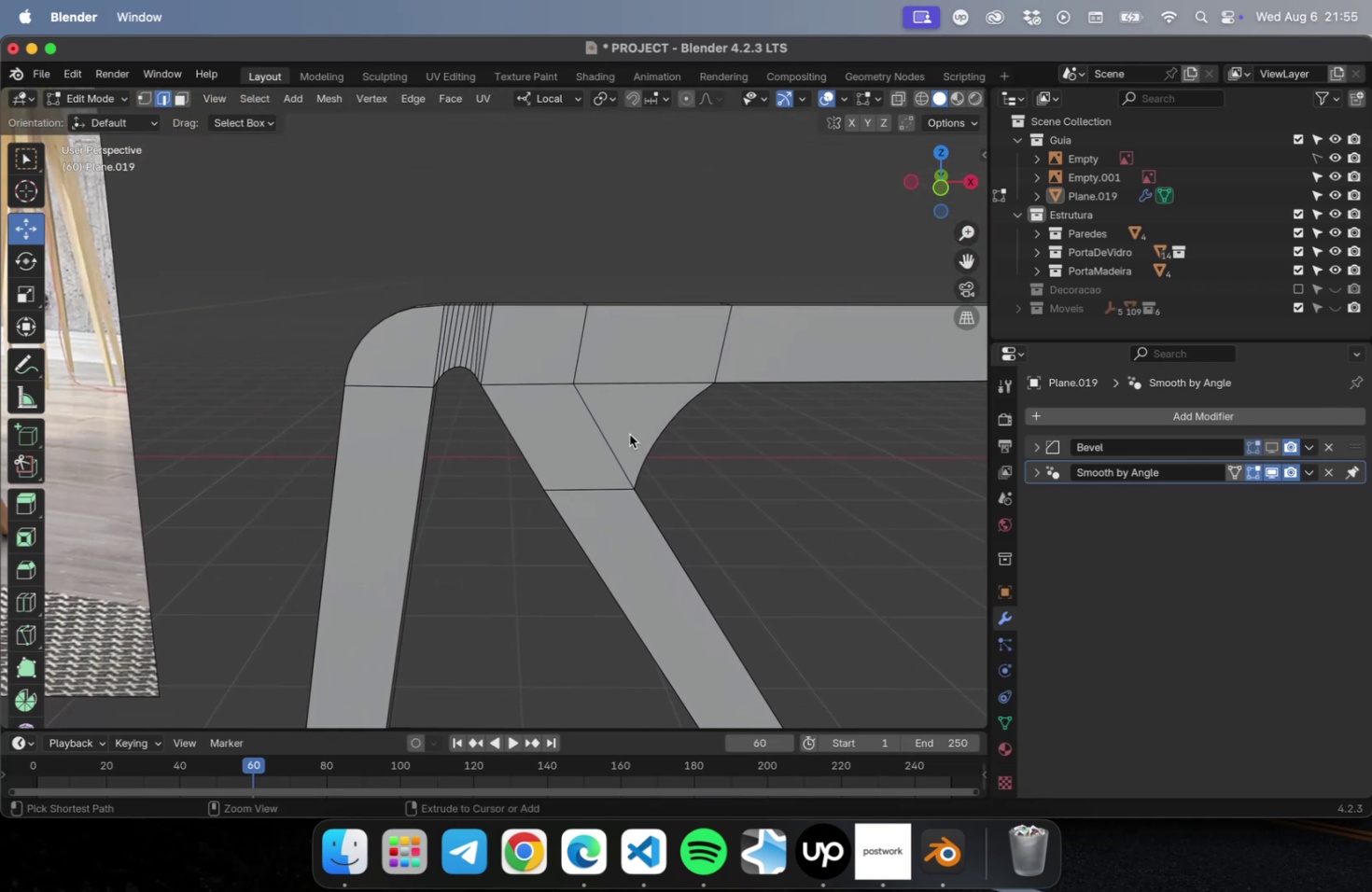 
key(Meta+S)
 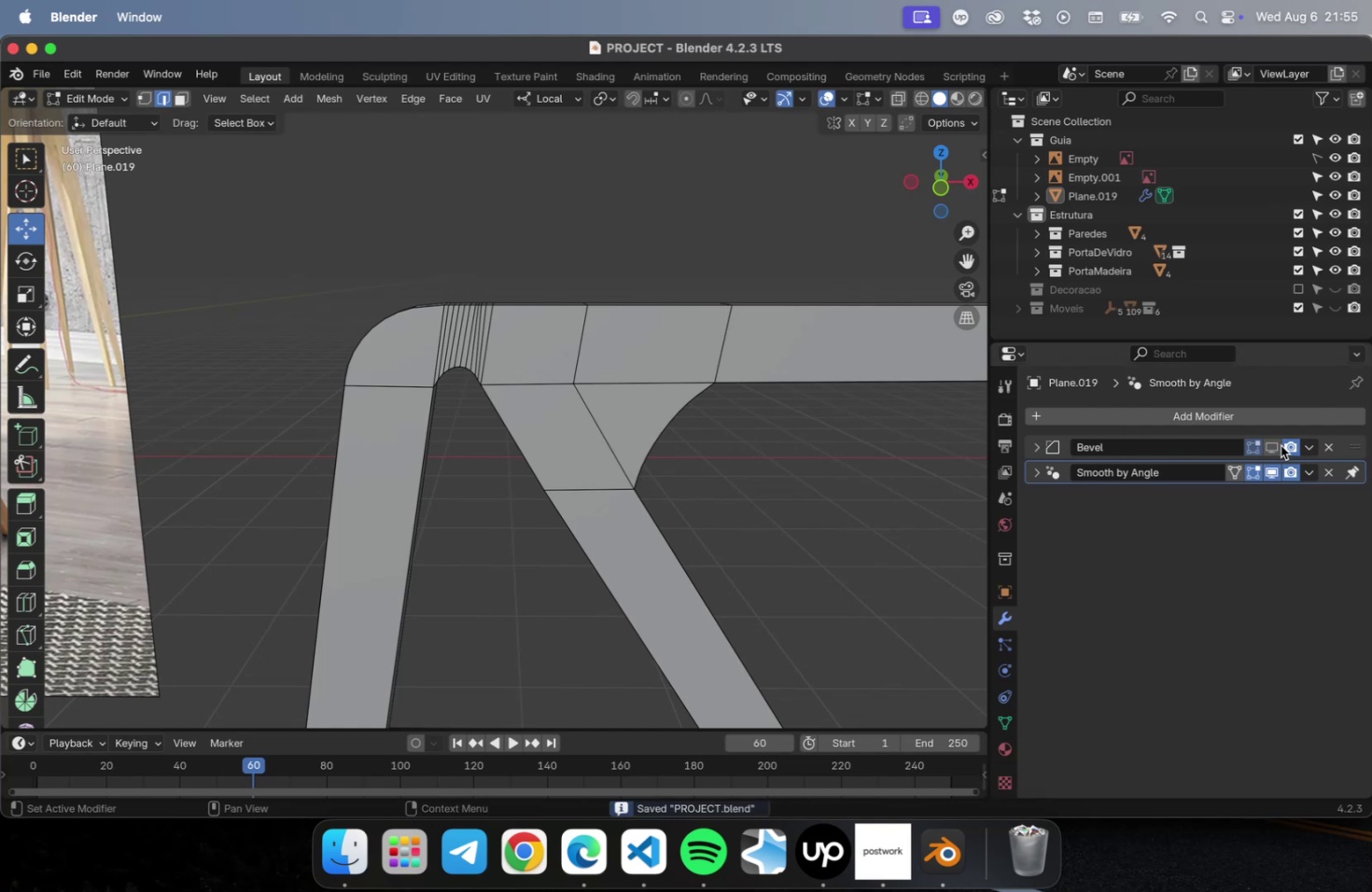 
left_click([1276, 445])
 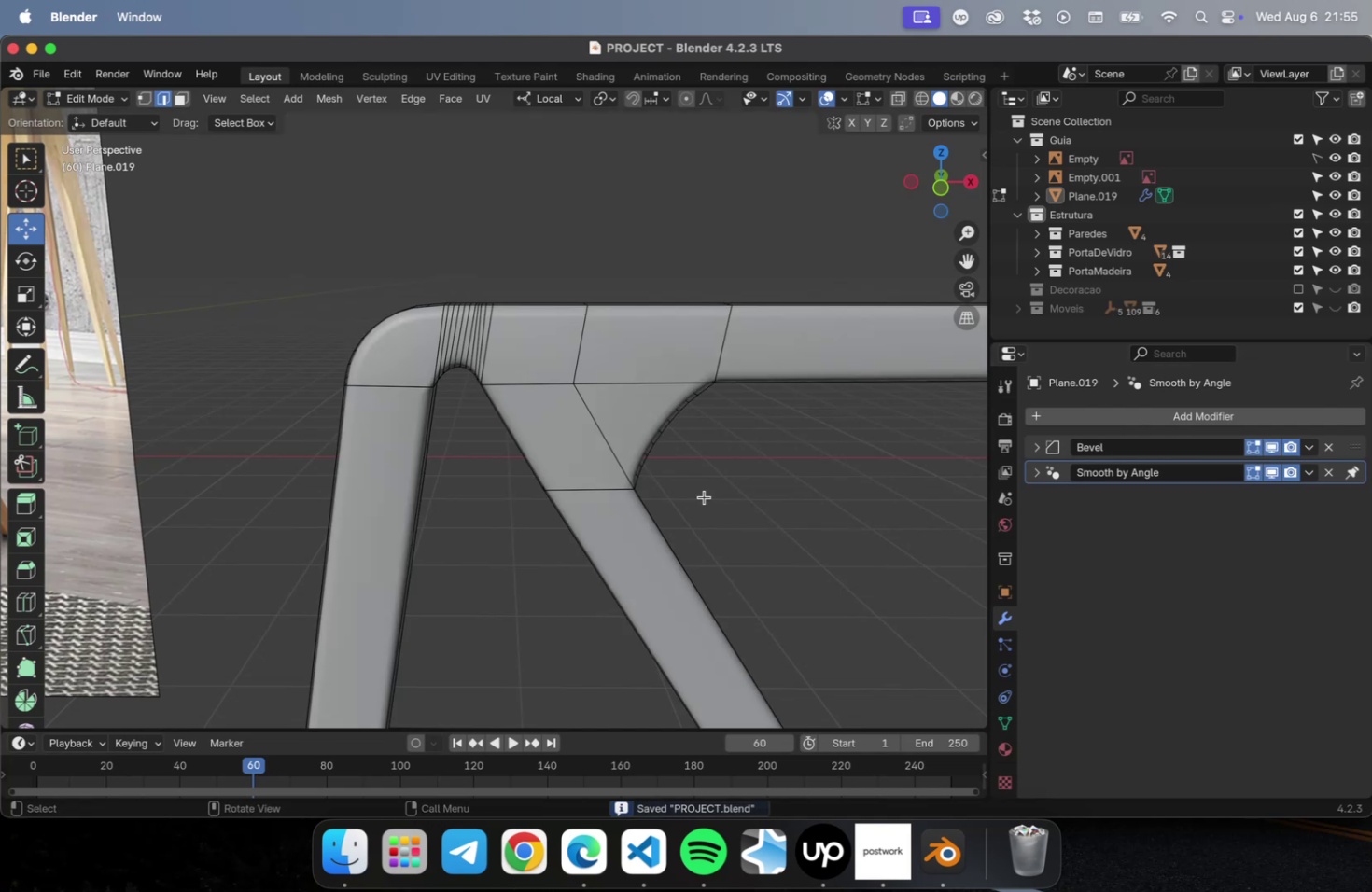 
left_click([704, 495])
 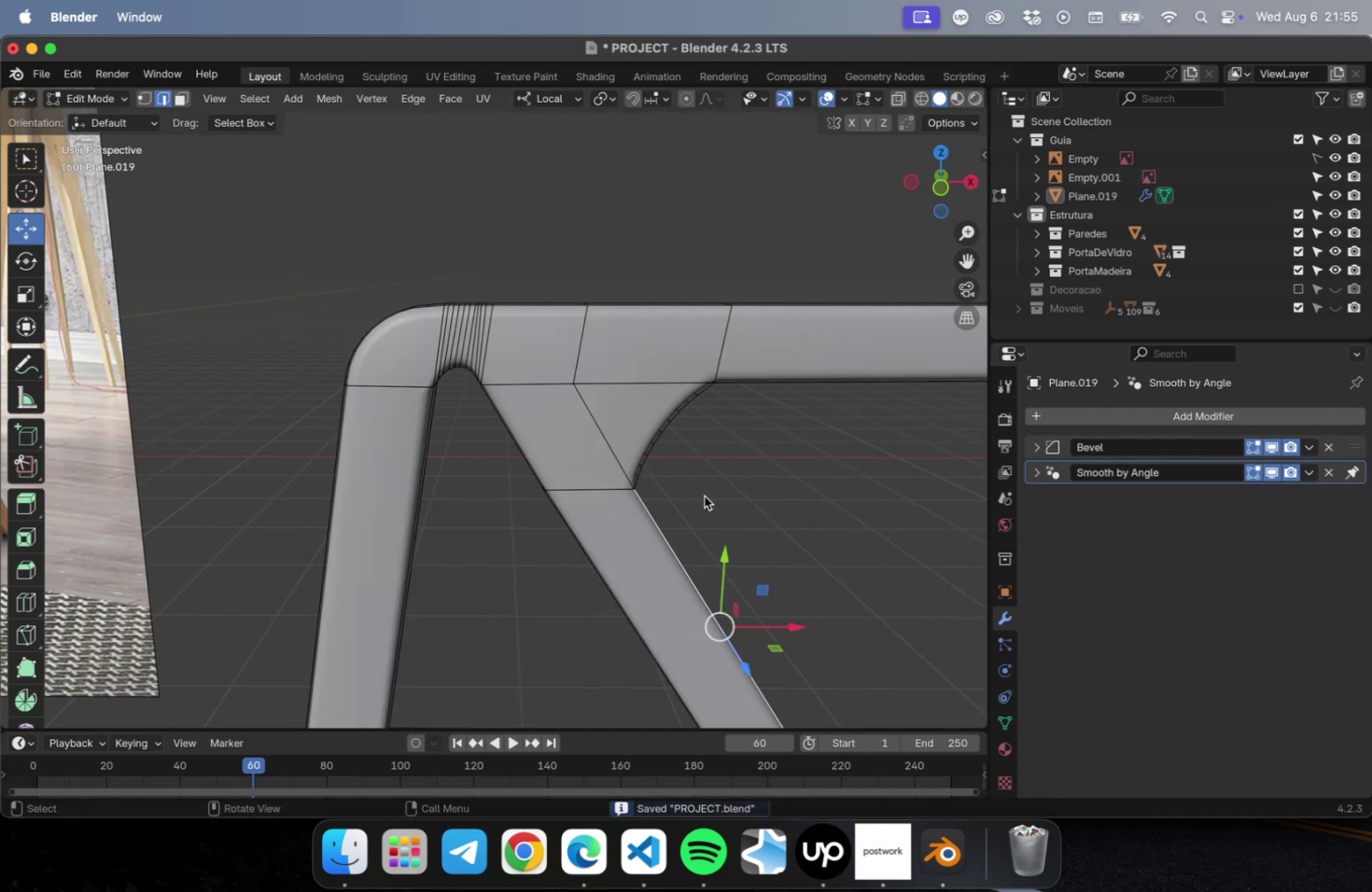 
key(Tab)
 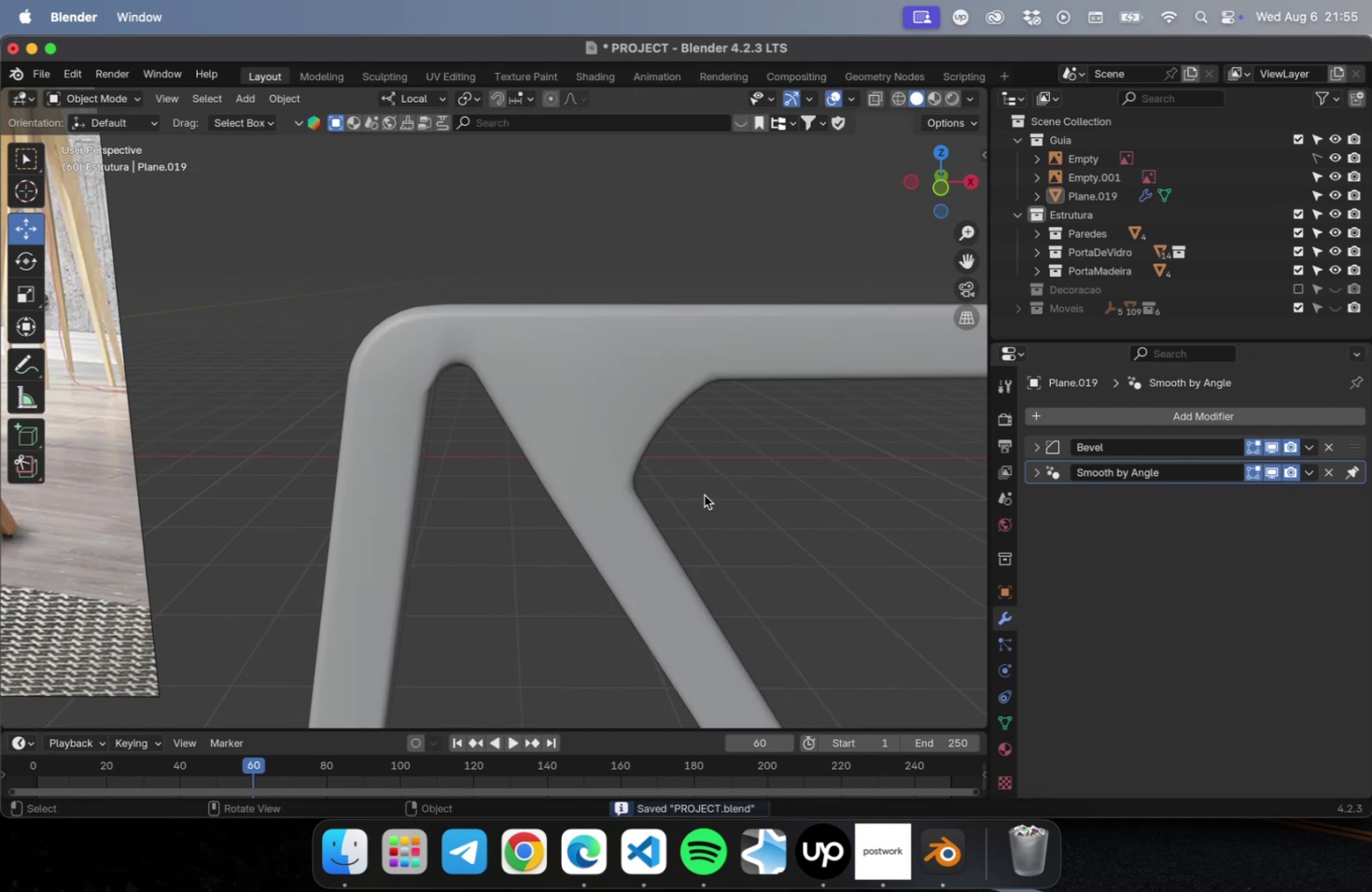 
scroll: coordinate [673, 568], scroll_direction: down, amount: 20.0
 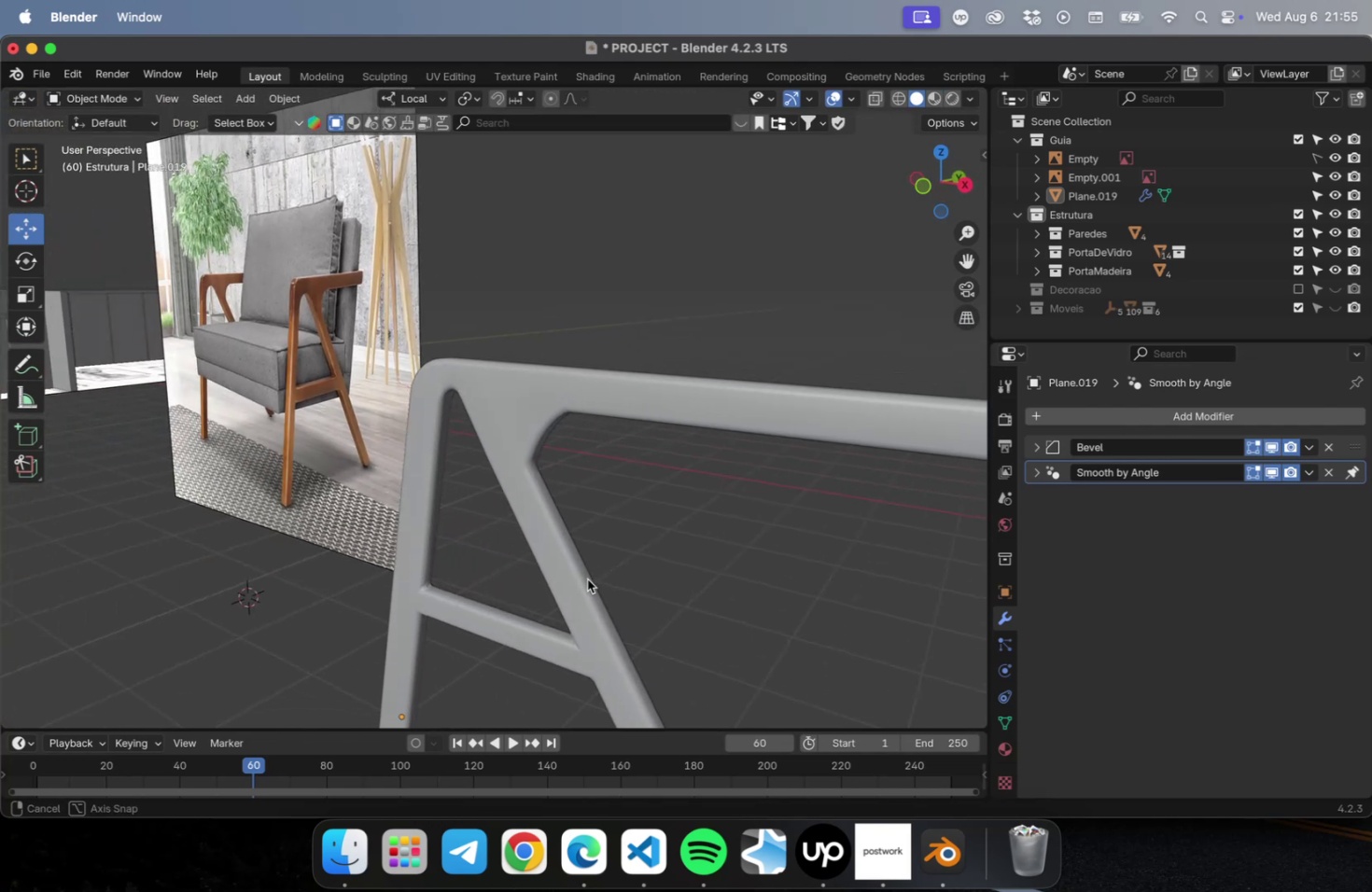 
hold_key(key=ShiftLeft, duration=0.72)
 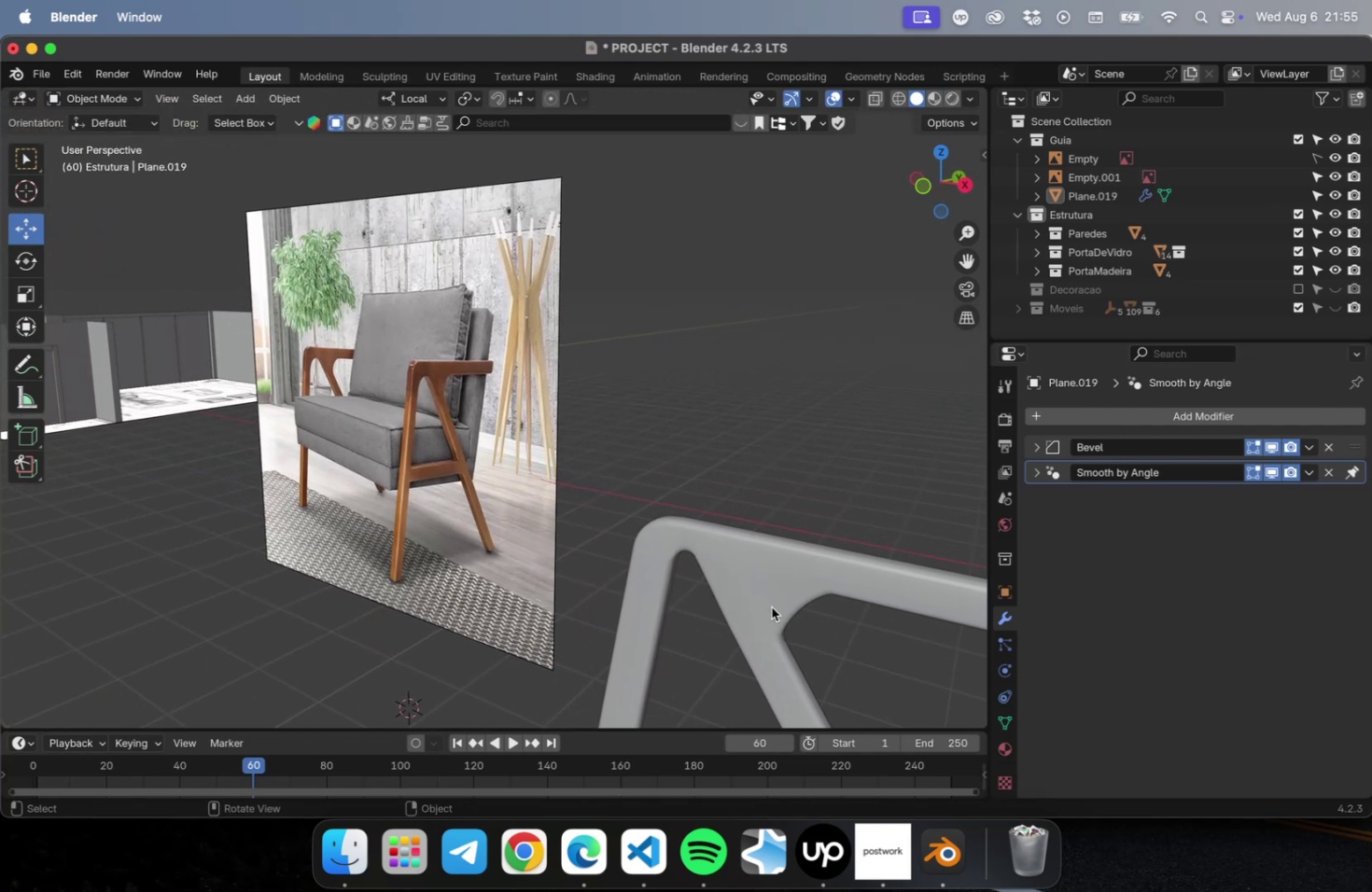 
scroll: coordinate [772, 596], scroll_direction: up, amount: 9.0
 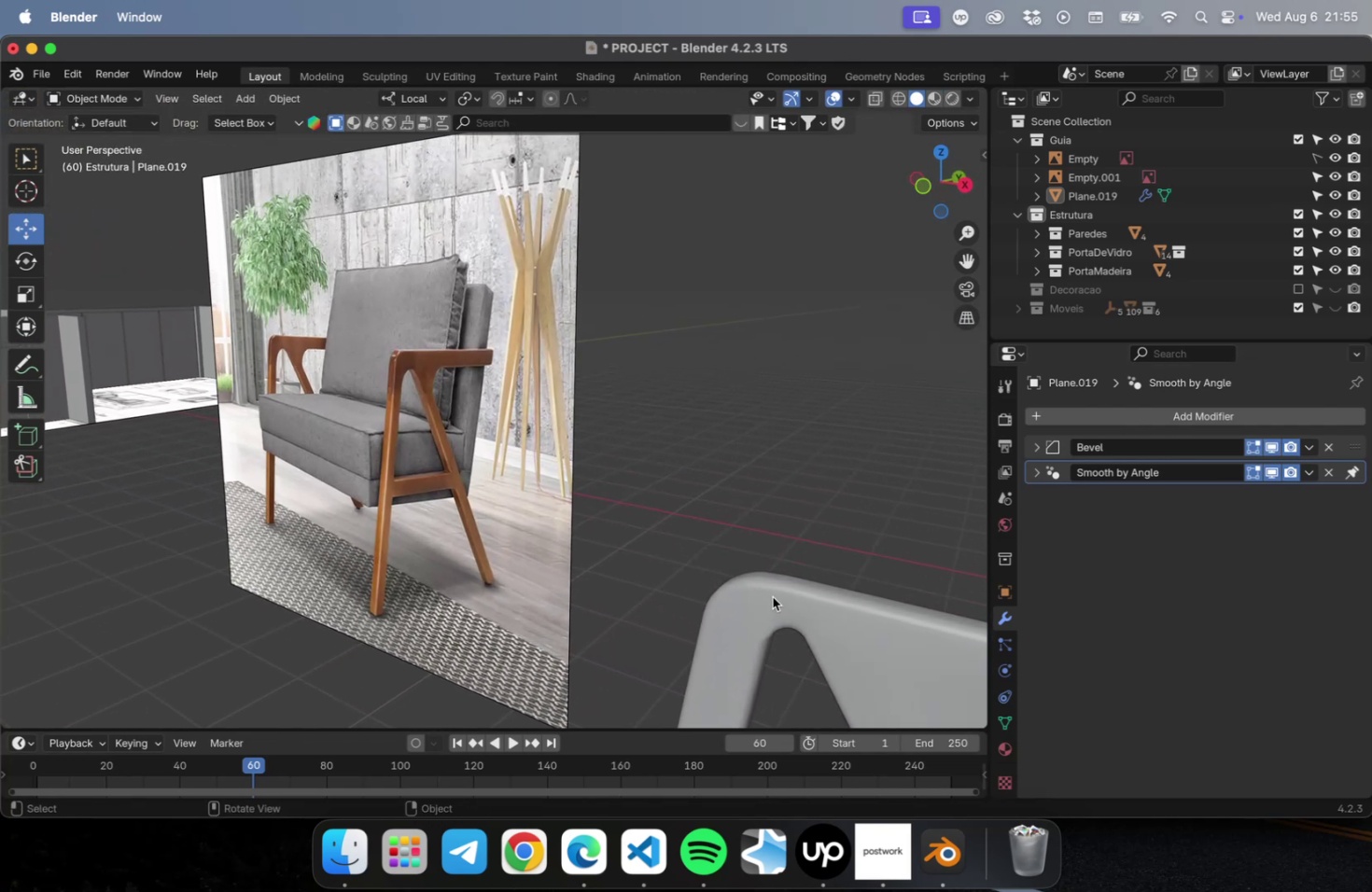 
hold_key(key=ShiftLeft, duration=0.64)
 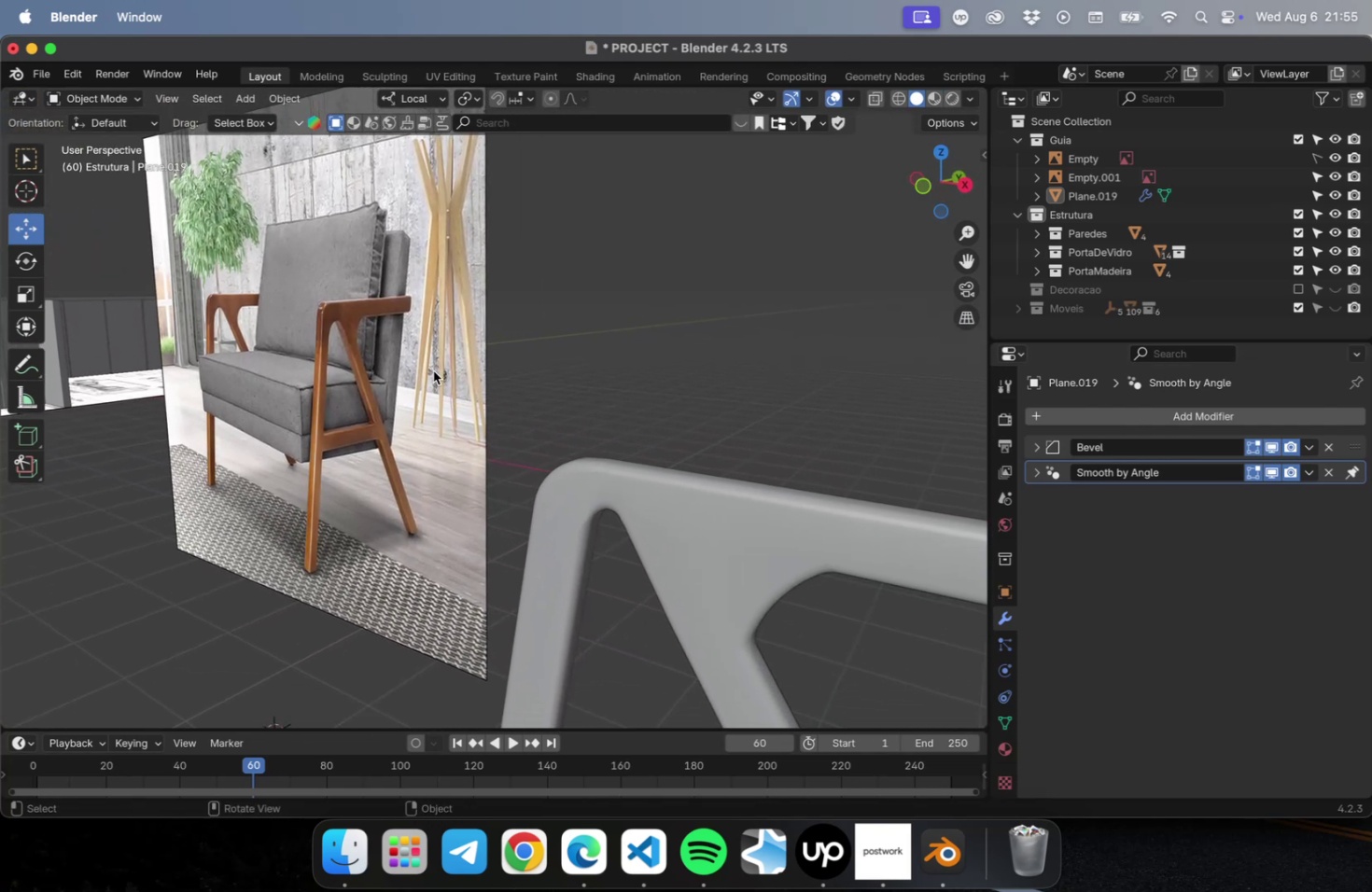 
scroll: coordinate [690, 499], scroll_direction: down, amount: 17.0
 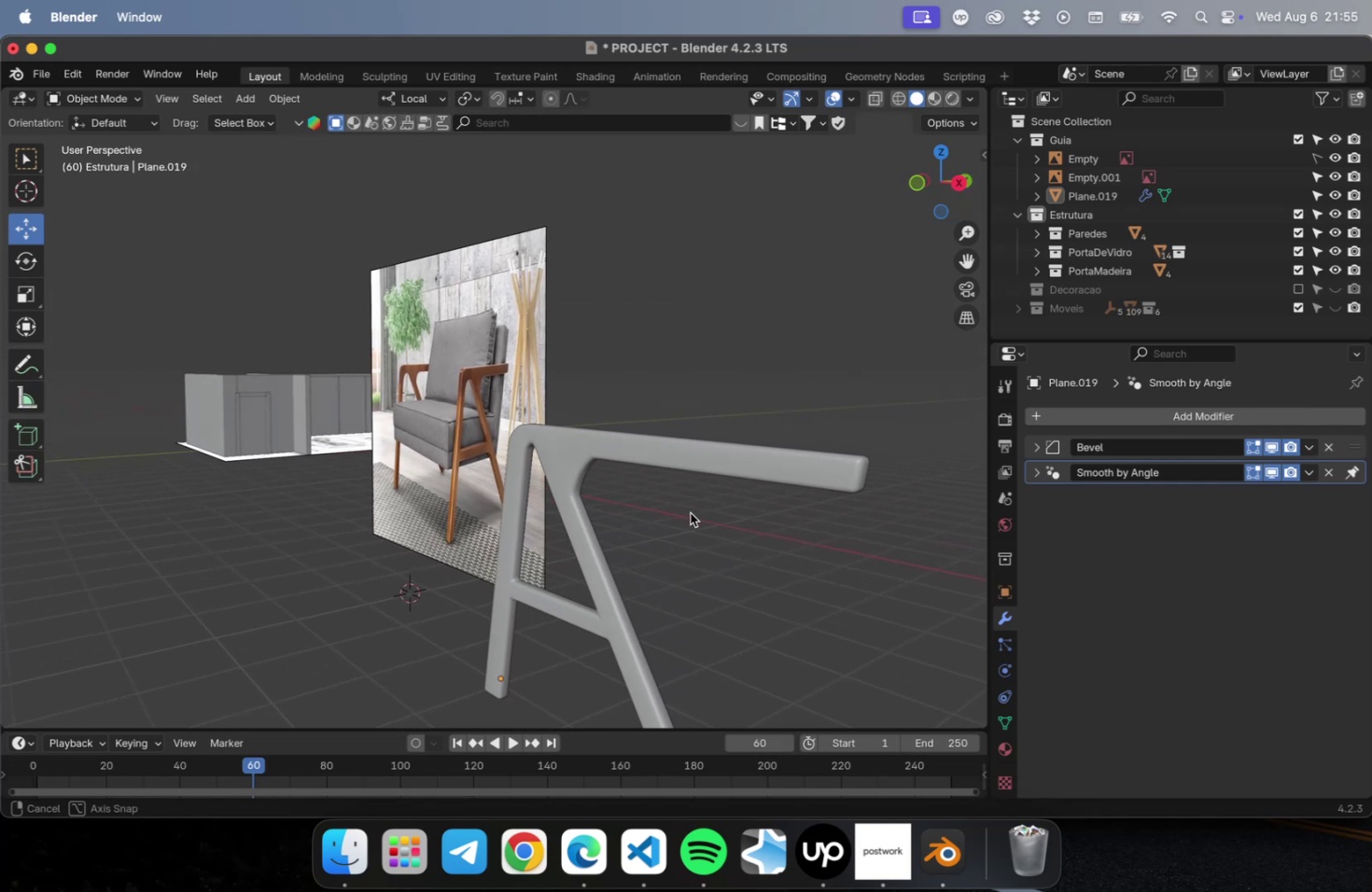 
left_click([644, 502])
 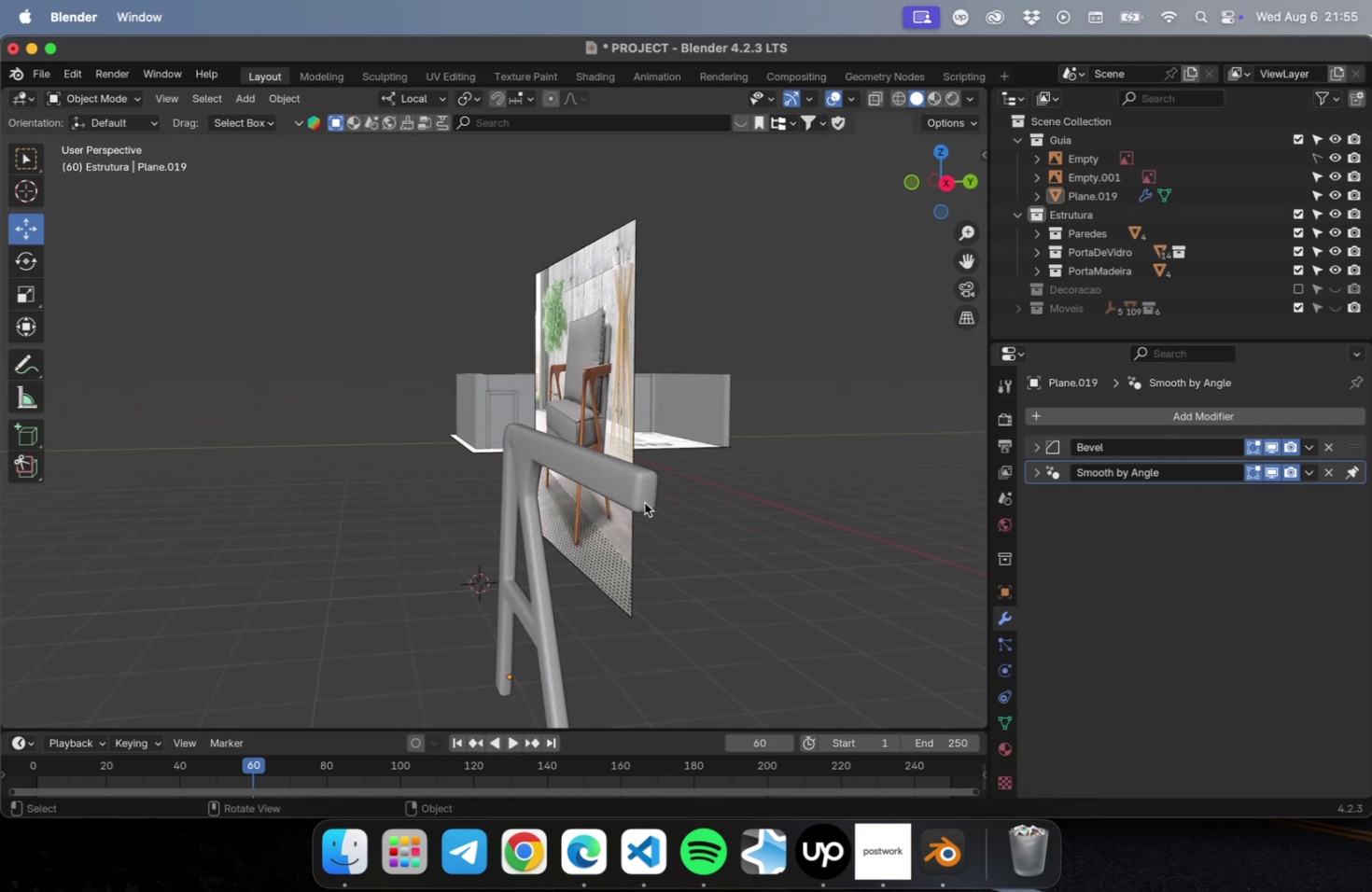 
scroll: coordinate [644, 501], scroll_direction: down, amount: 10.0
 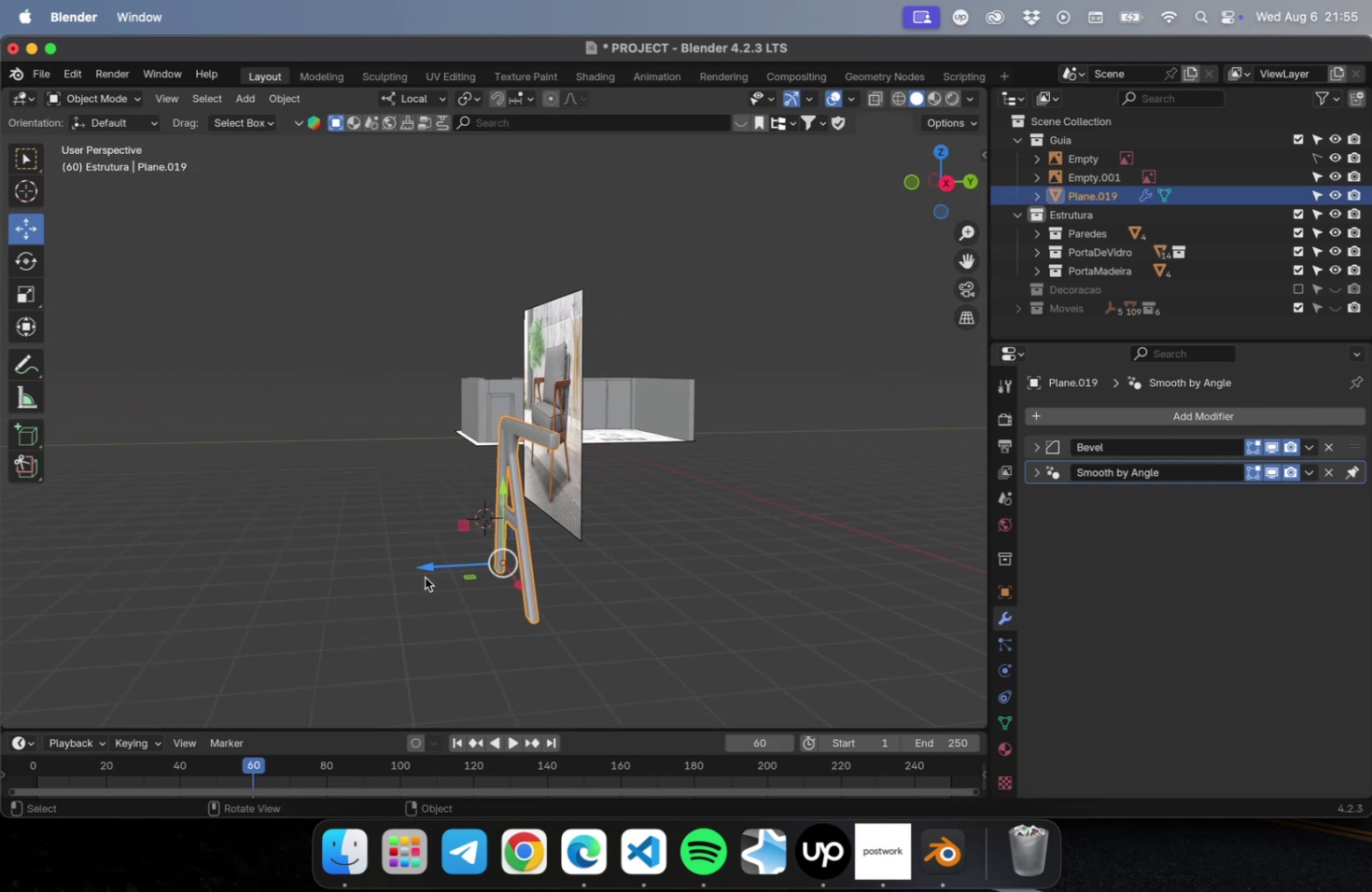 
key(NumLock)
 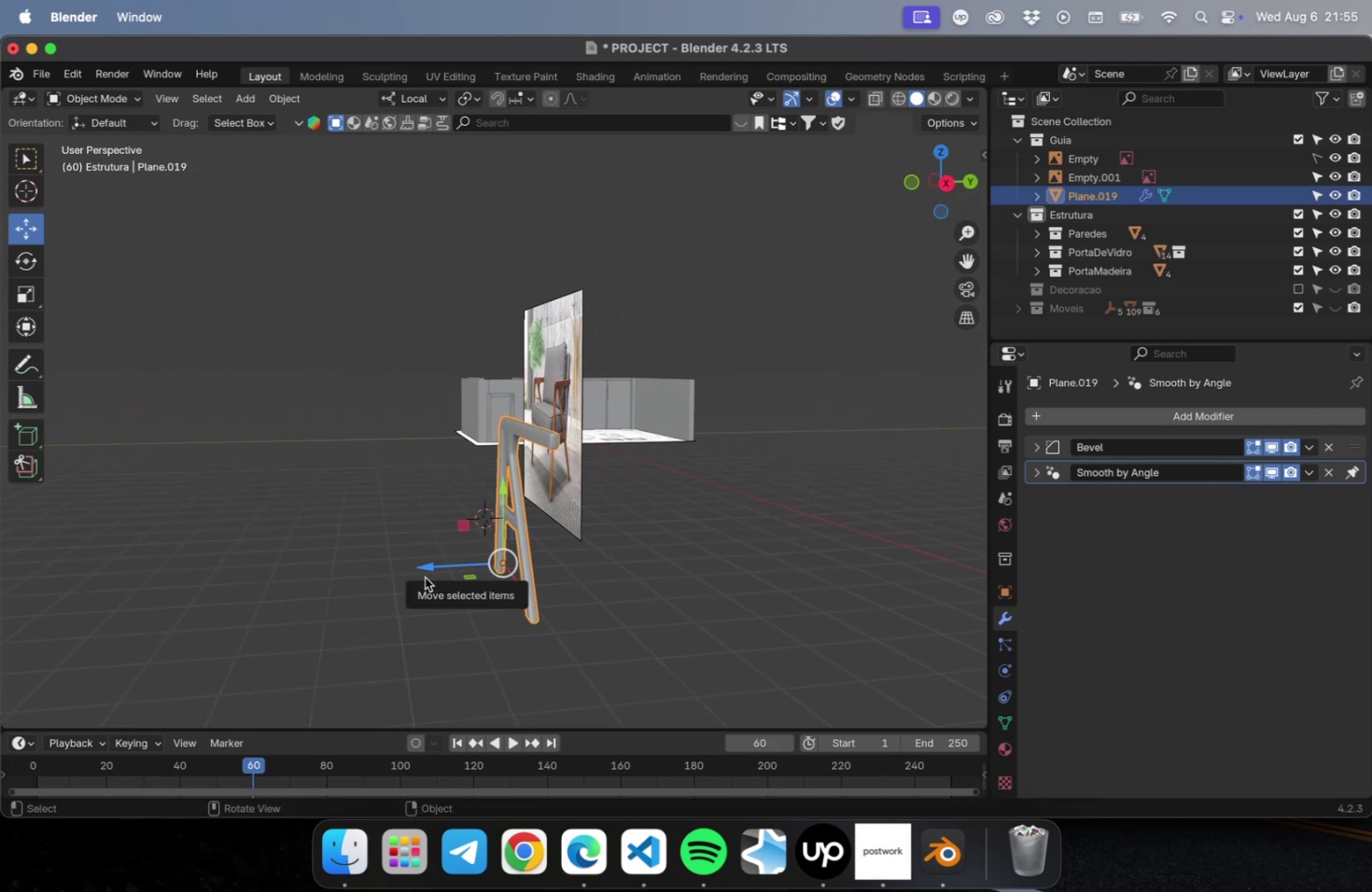 
key(Numpad7)
 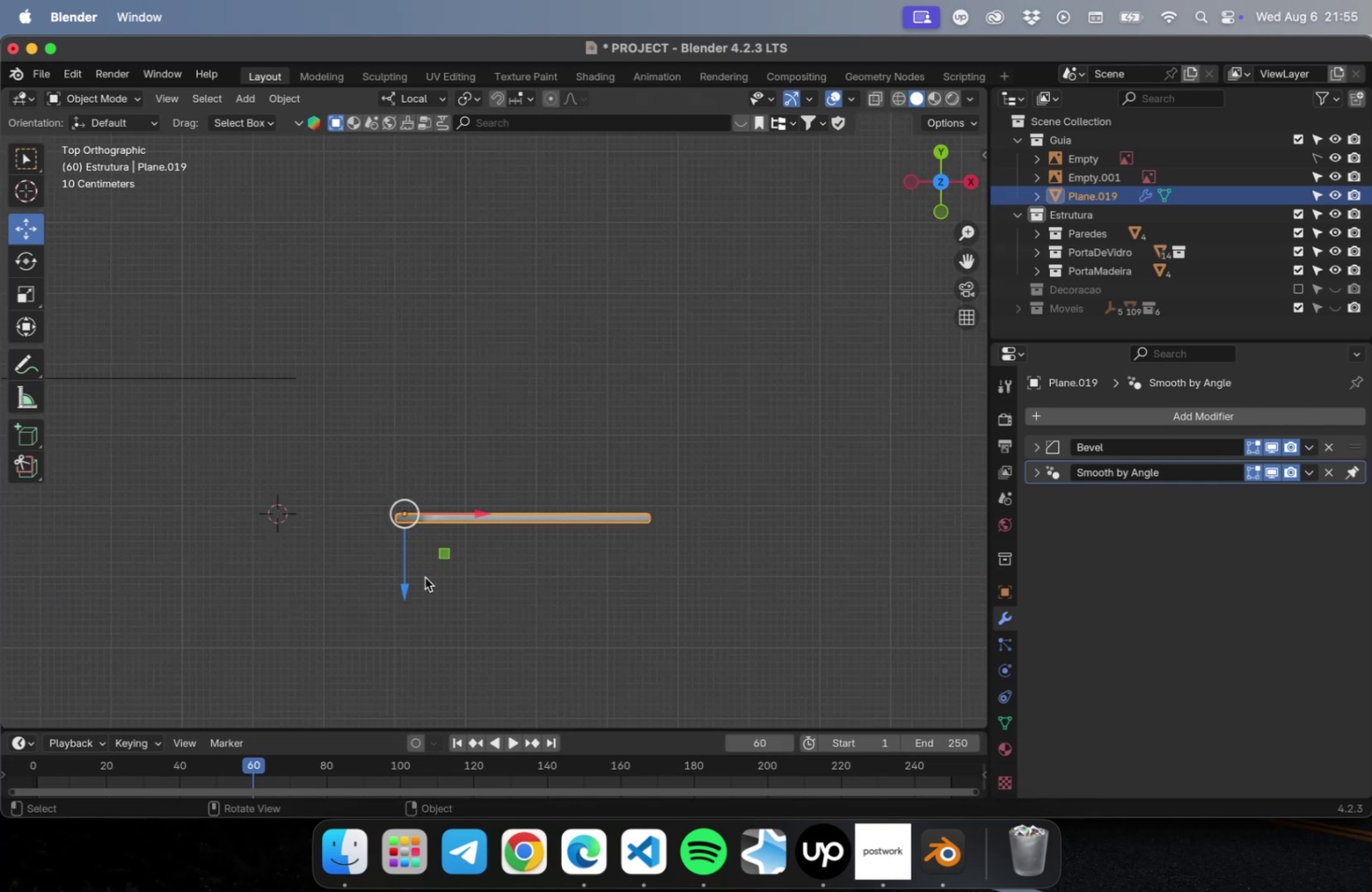 
key(Meta+CommandLeft)
 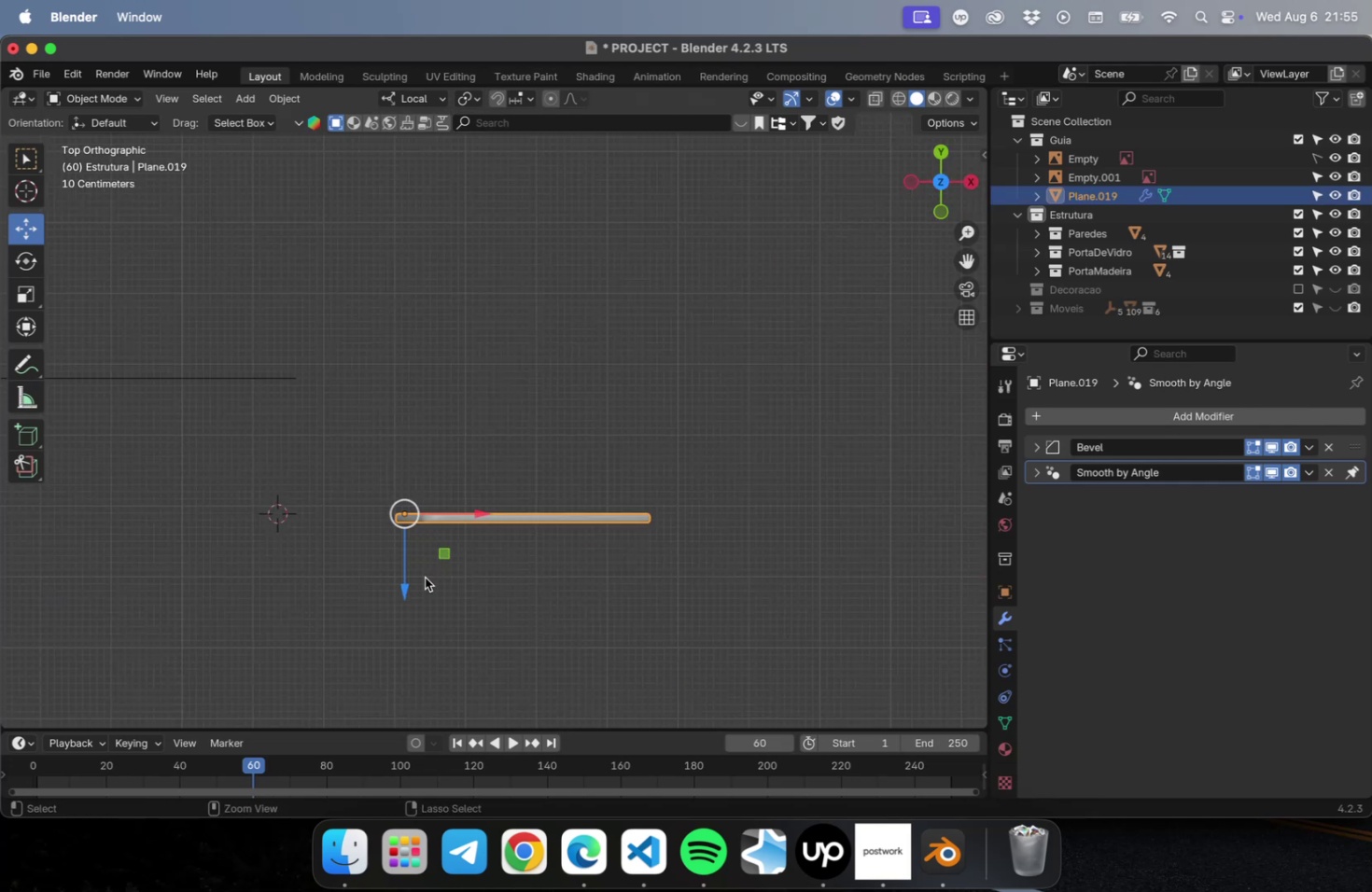 
key(Meta+S)
 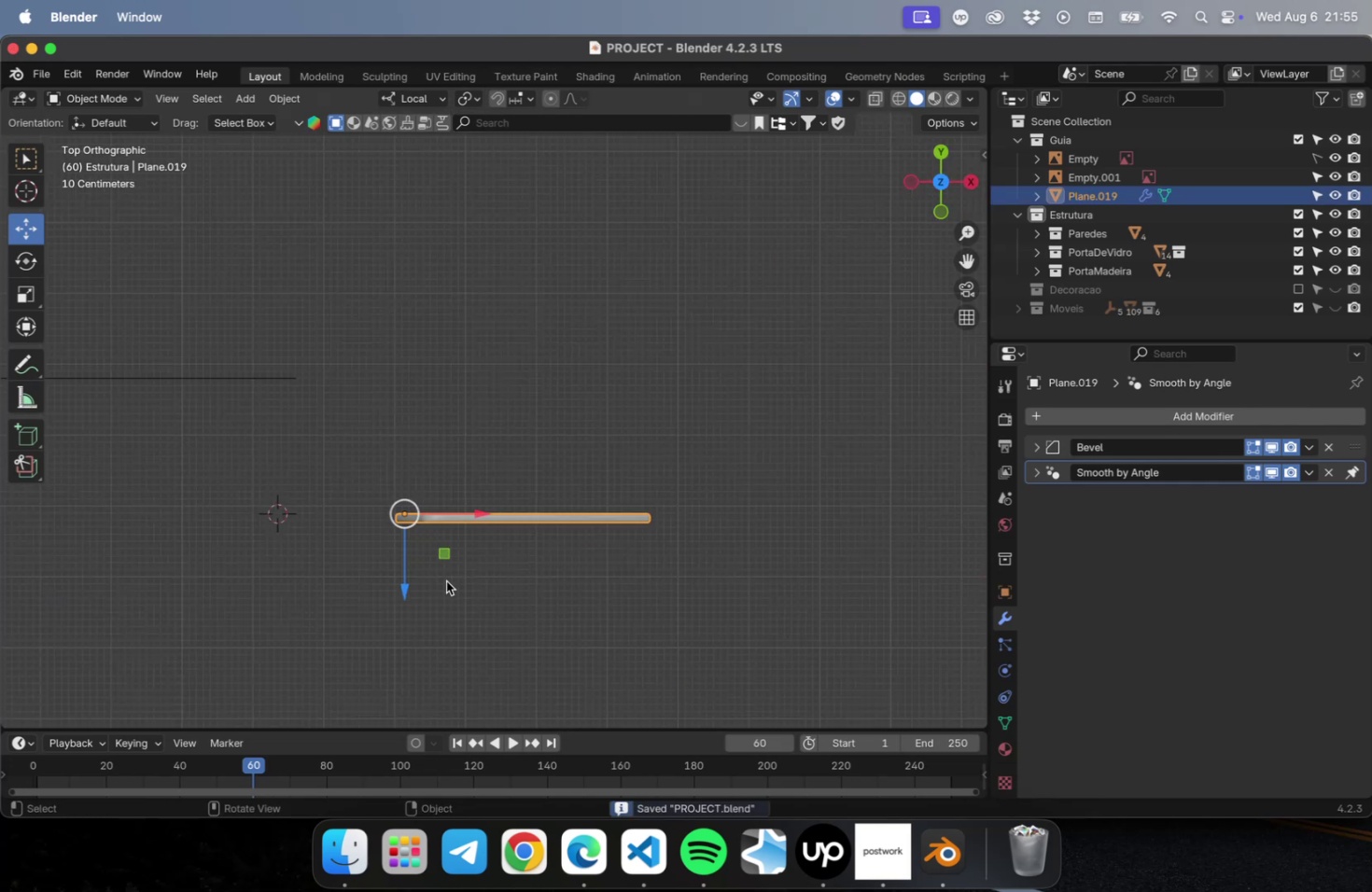 
scroll: coordinate [454, 588], scroll_direction: down, amount: 4.0
 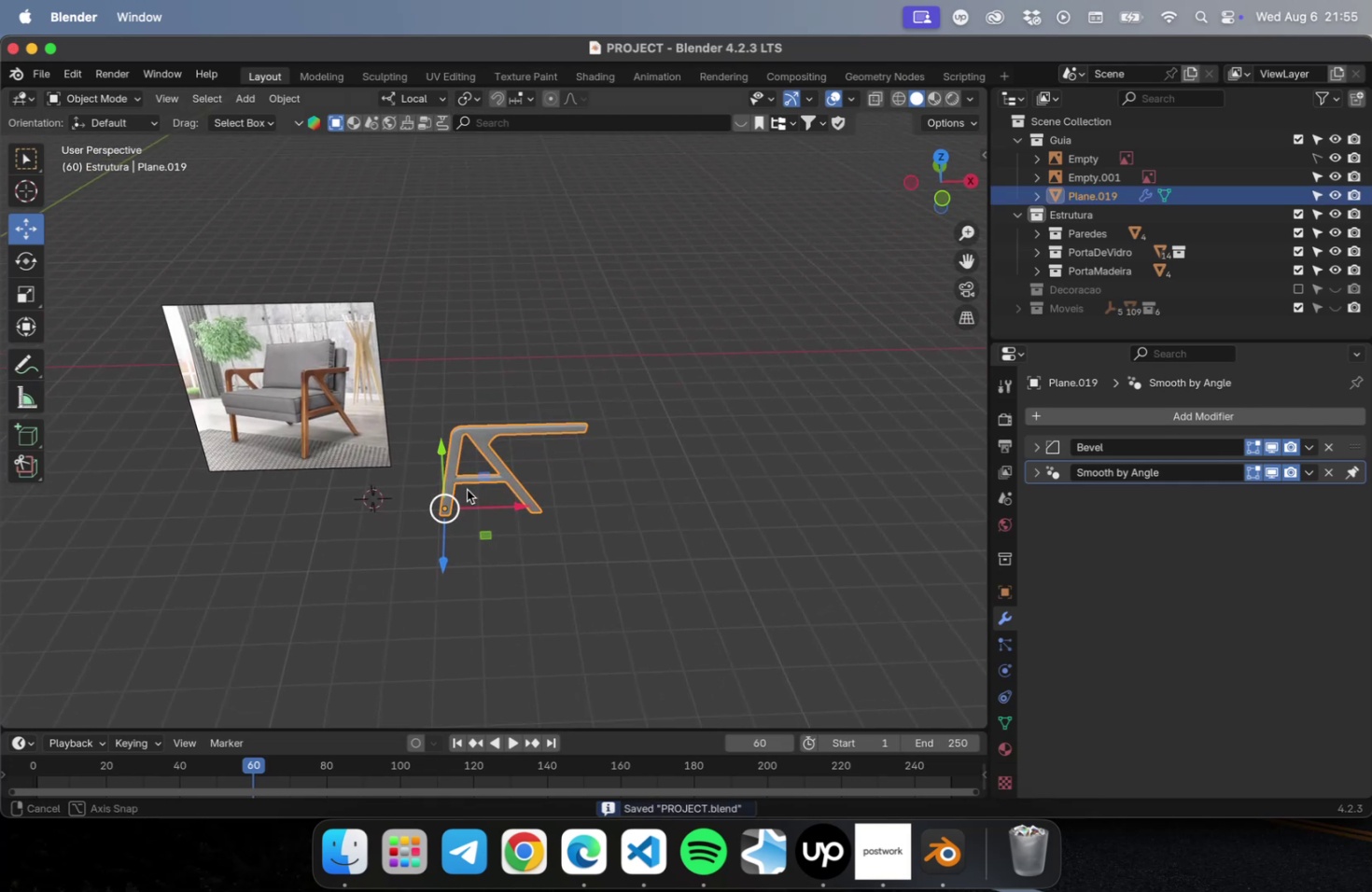 
scroll: coordinate [462, 458], scroll_direction: up, amount: 15.0
 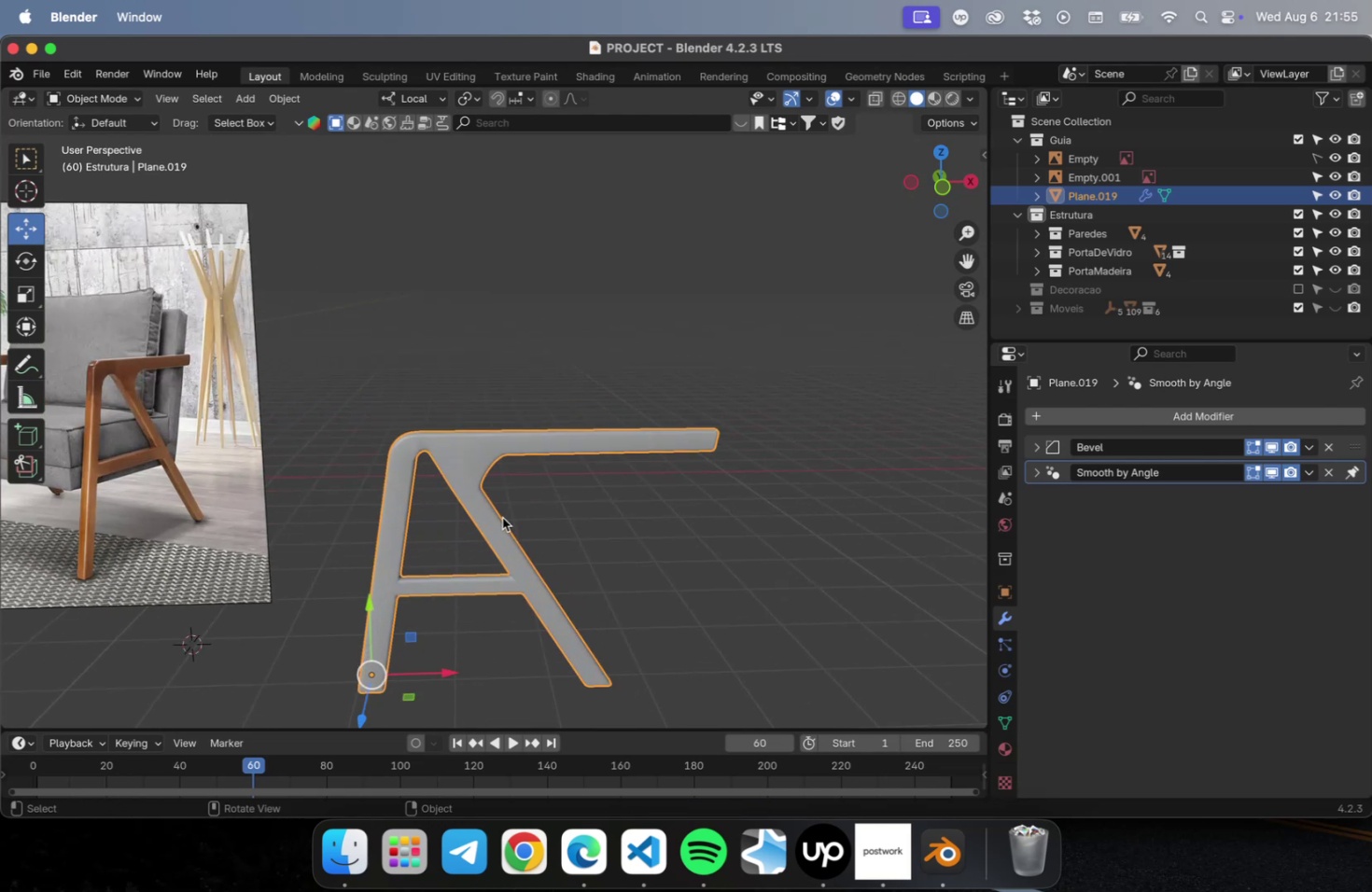 
wait(8.65)
 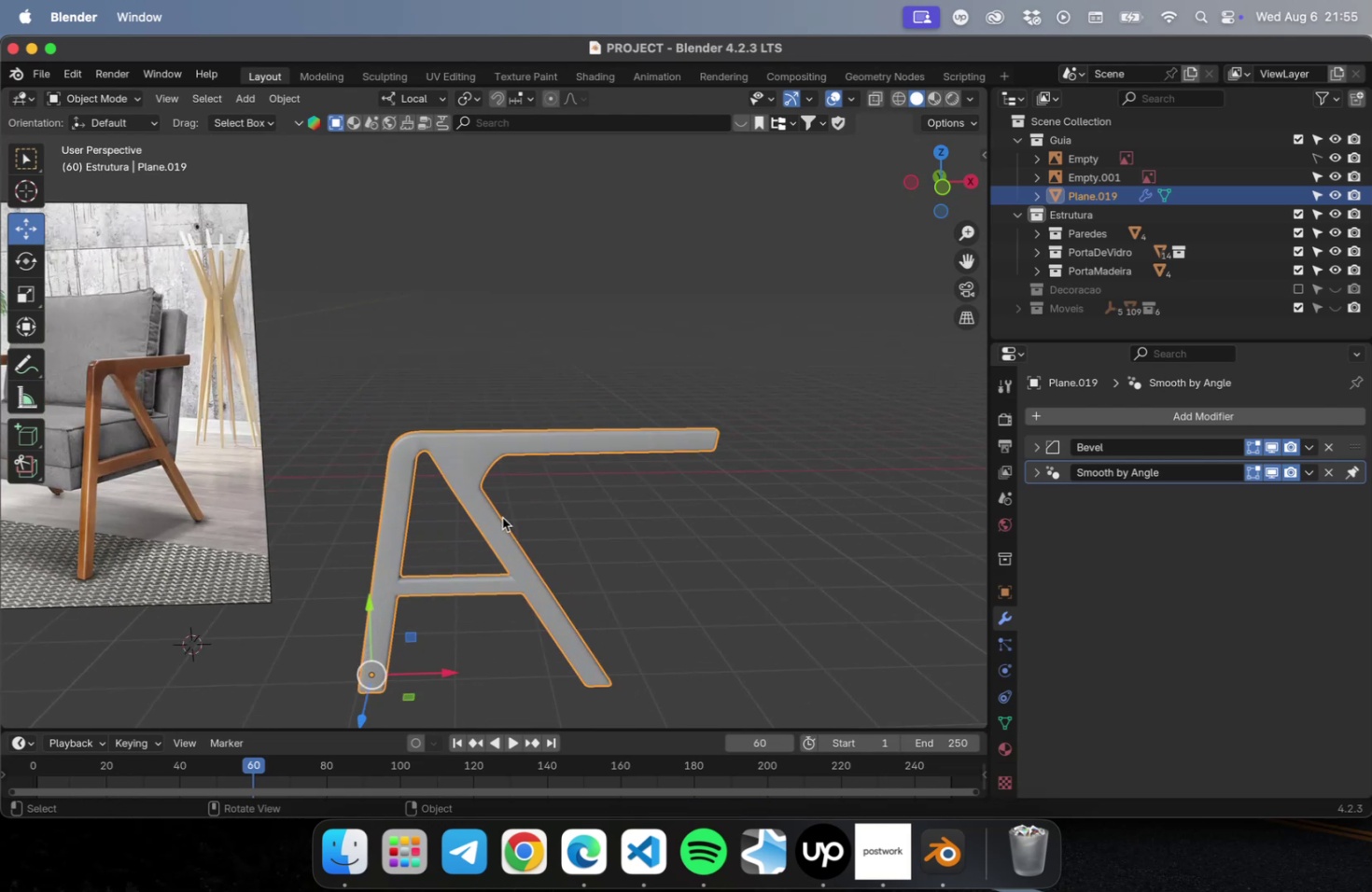 
key(Meta+CommandLeft)
 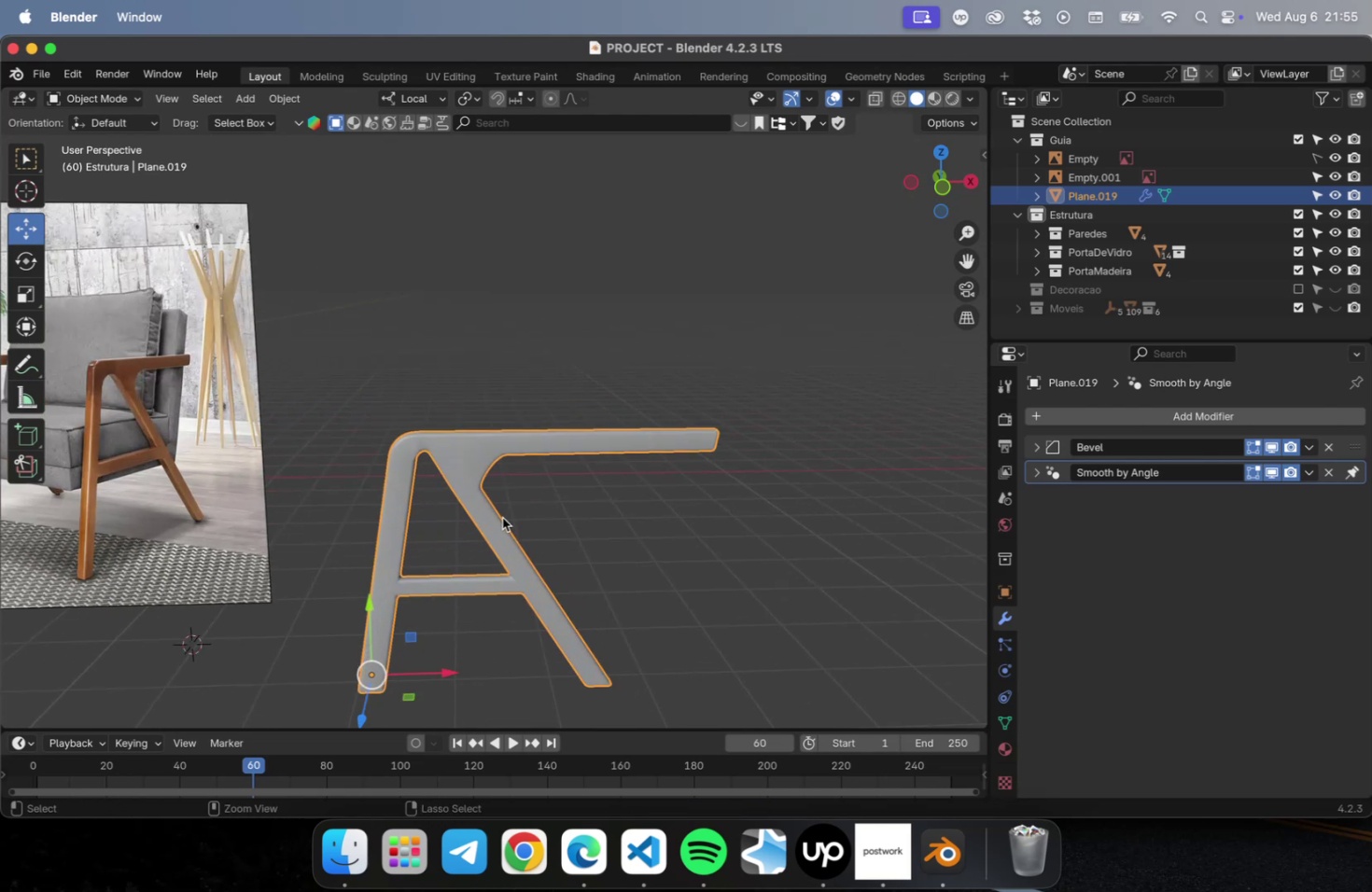 